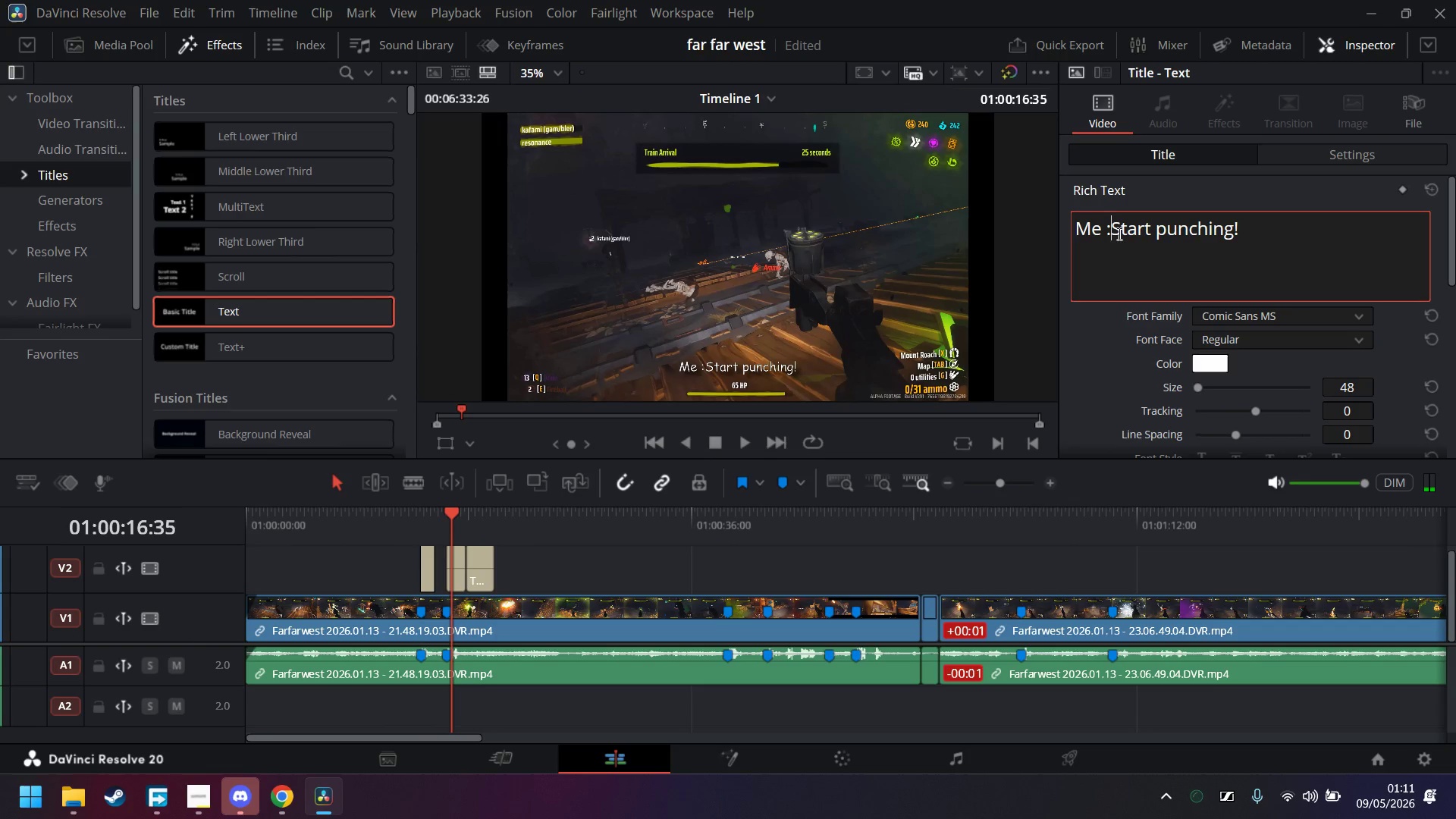 
key(Backspace)
 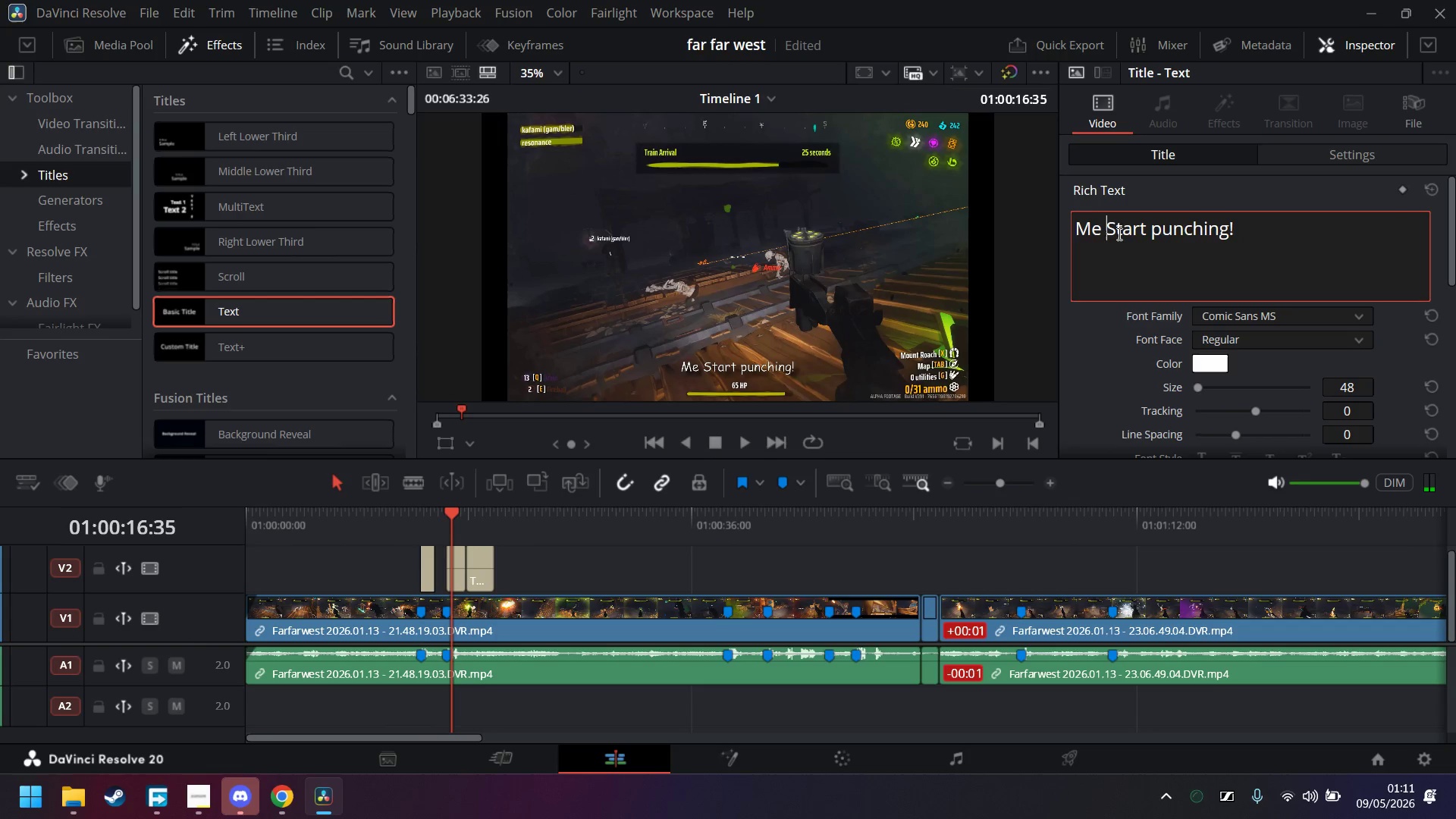 
key(Backspace)
 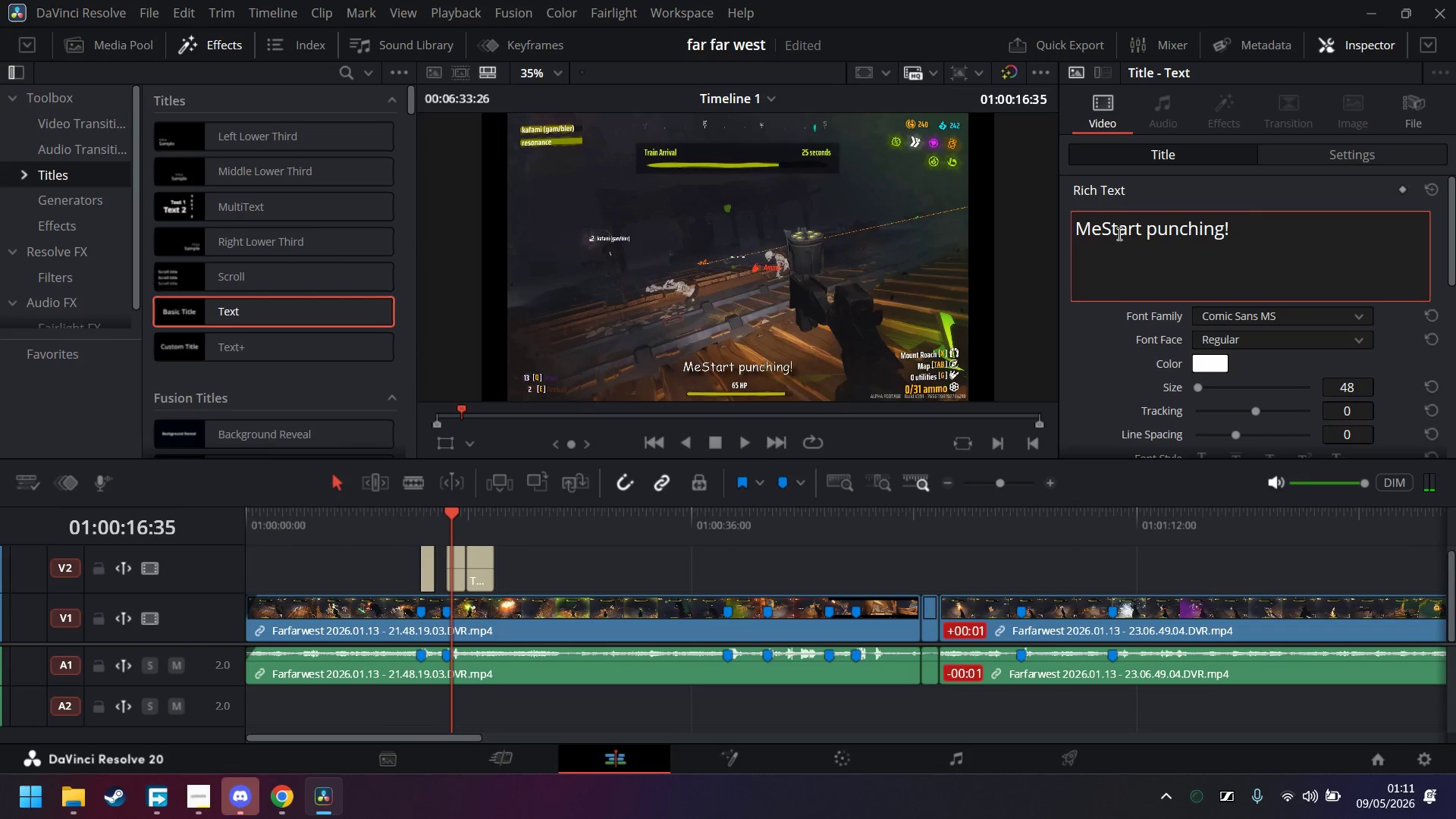 
key(BracketRight)
 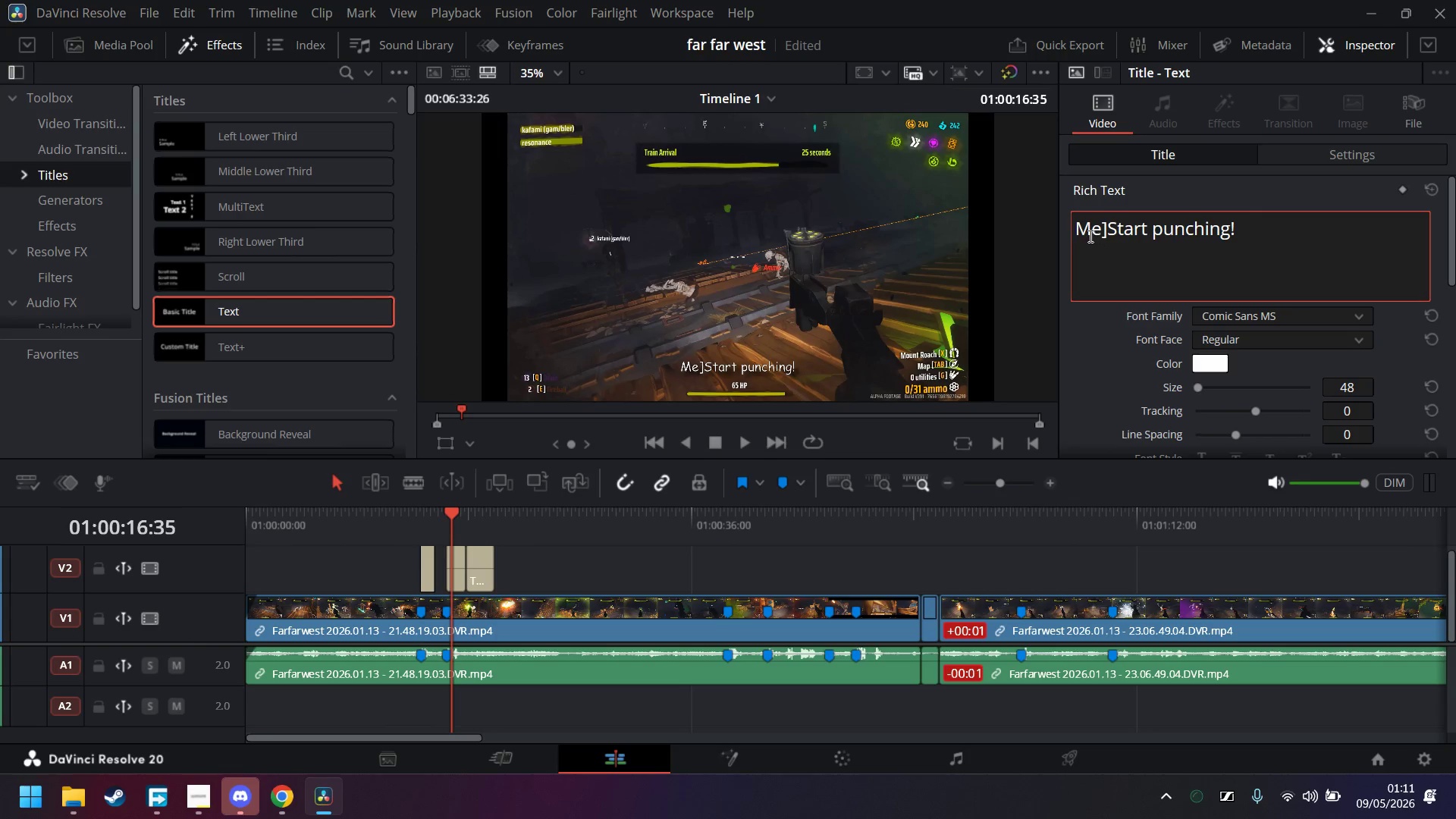 
left_click([1077, 230])
 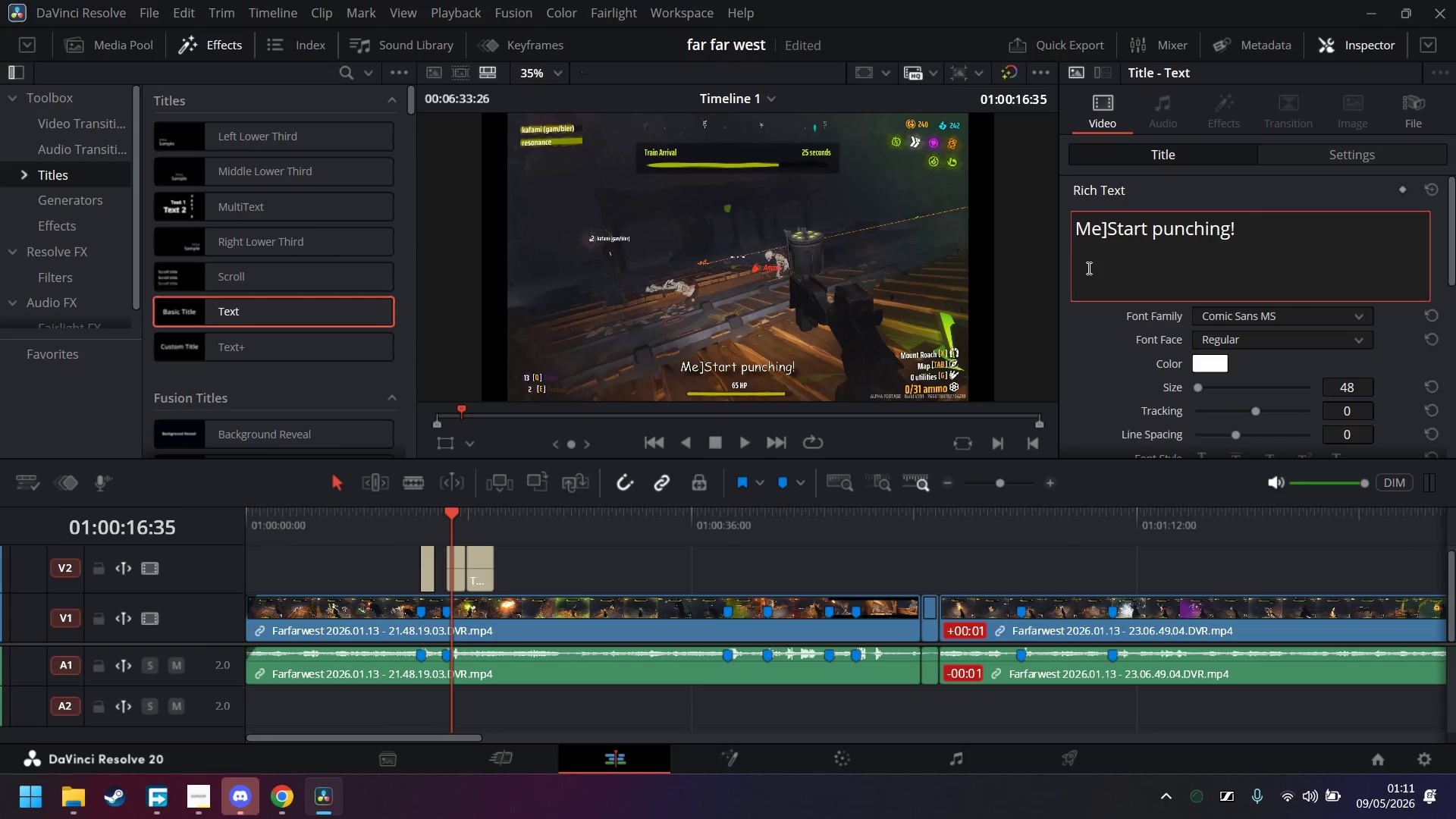 
key(BracketLeft)
 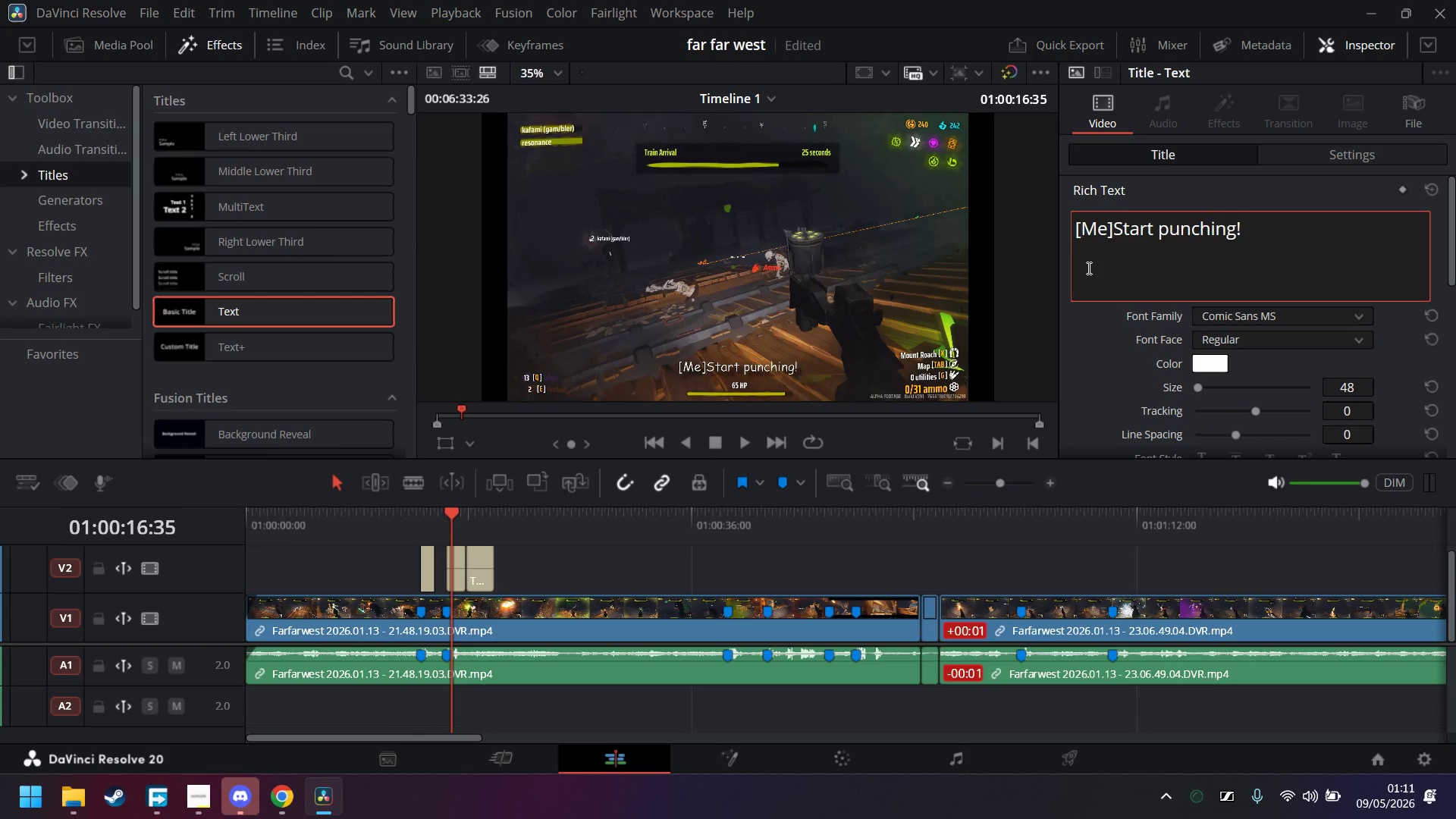 
key(Space)
 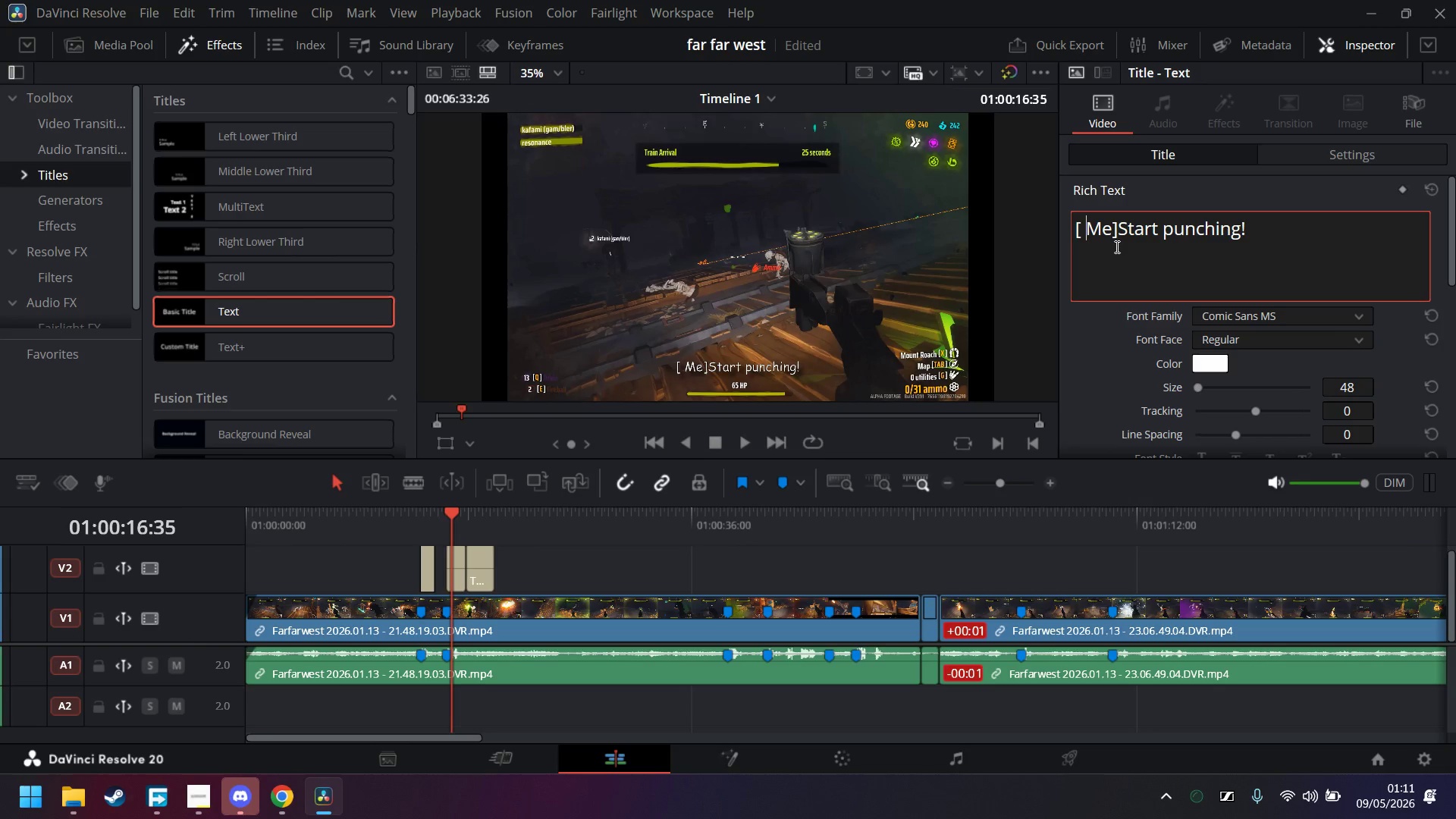 
key(Backspace)
 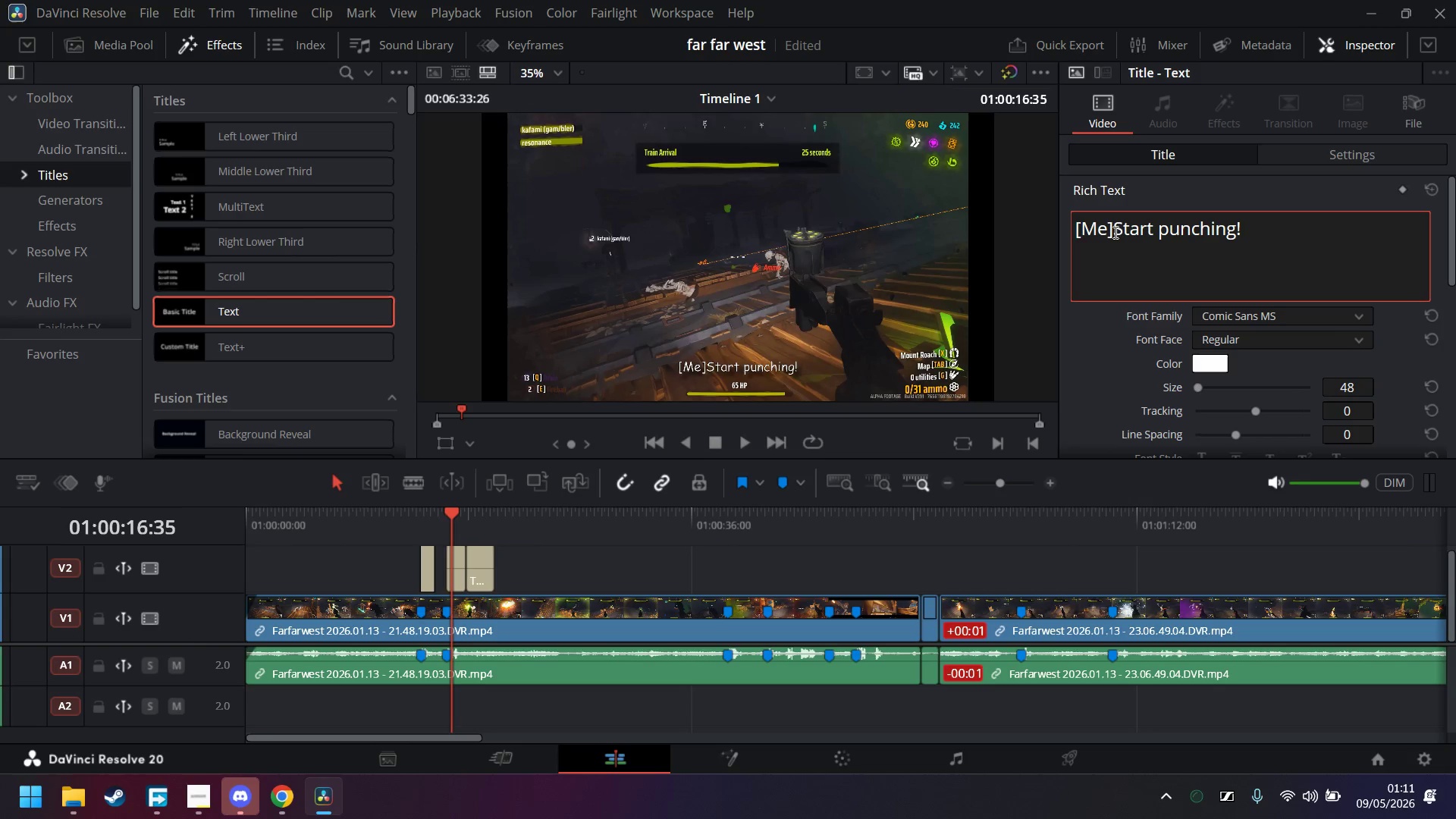 
left_click([1114, 224])
 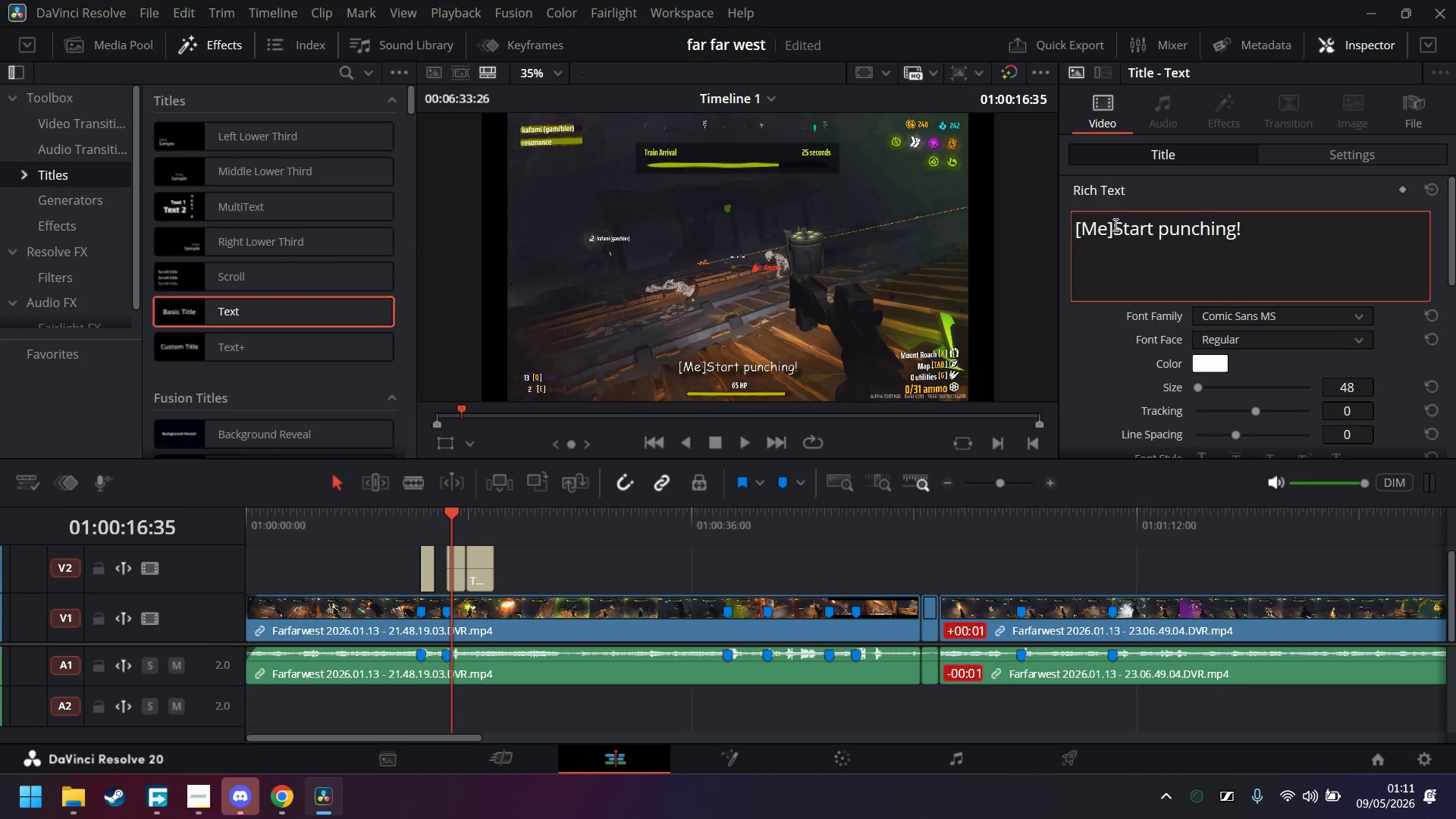 
key(Space)
 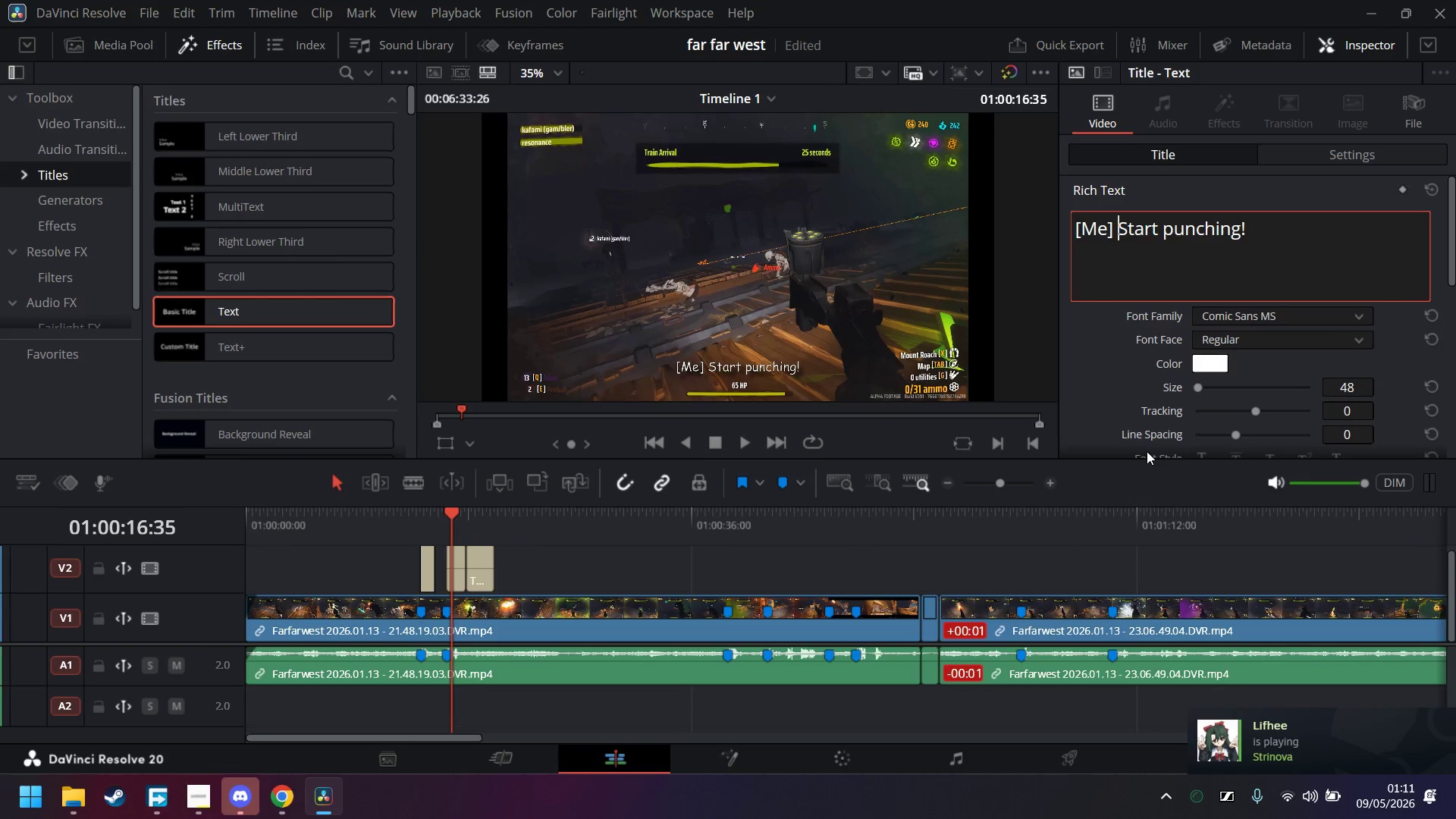 
wait(7.3)
 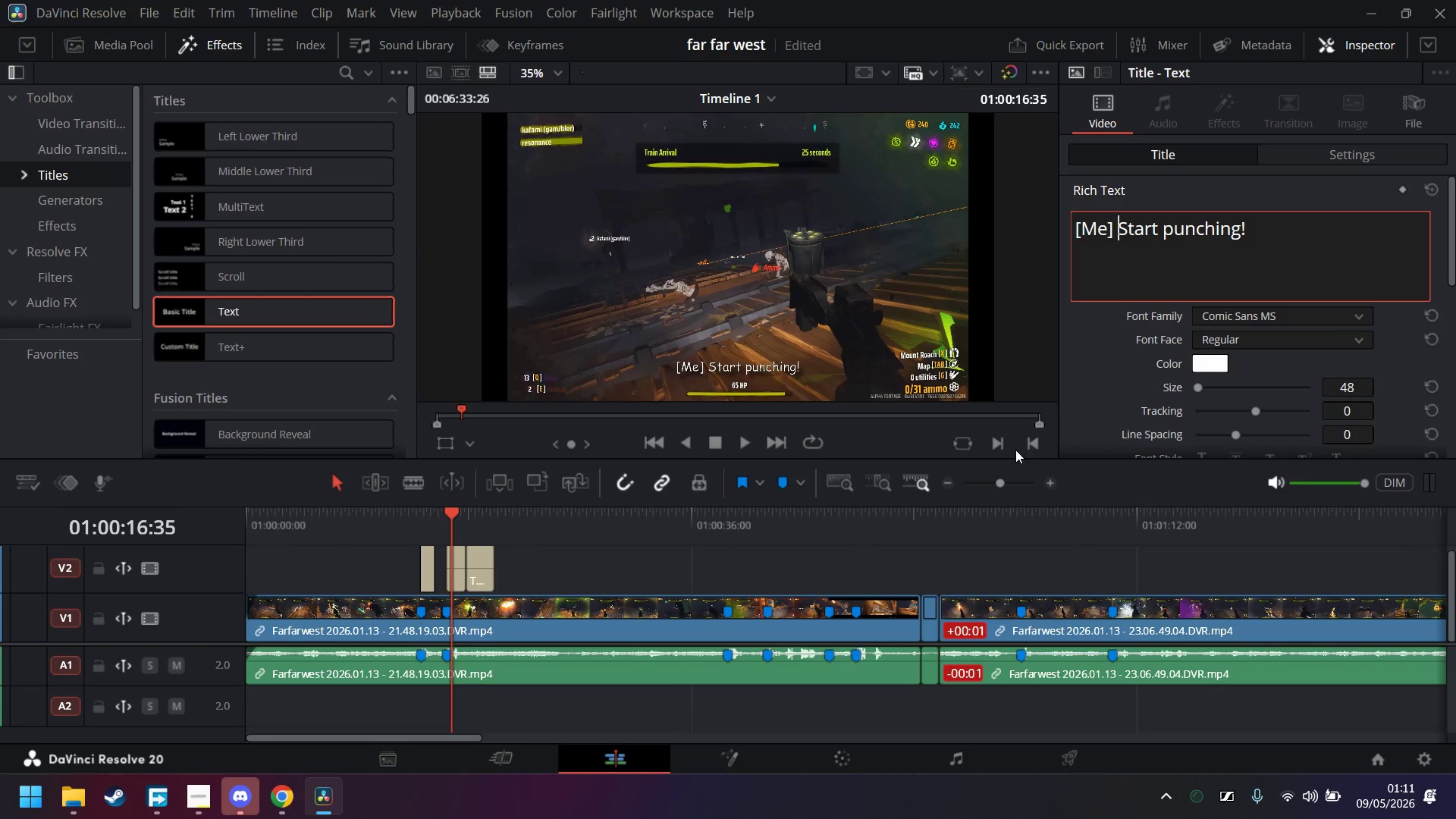 
key(Space)
 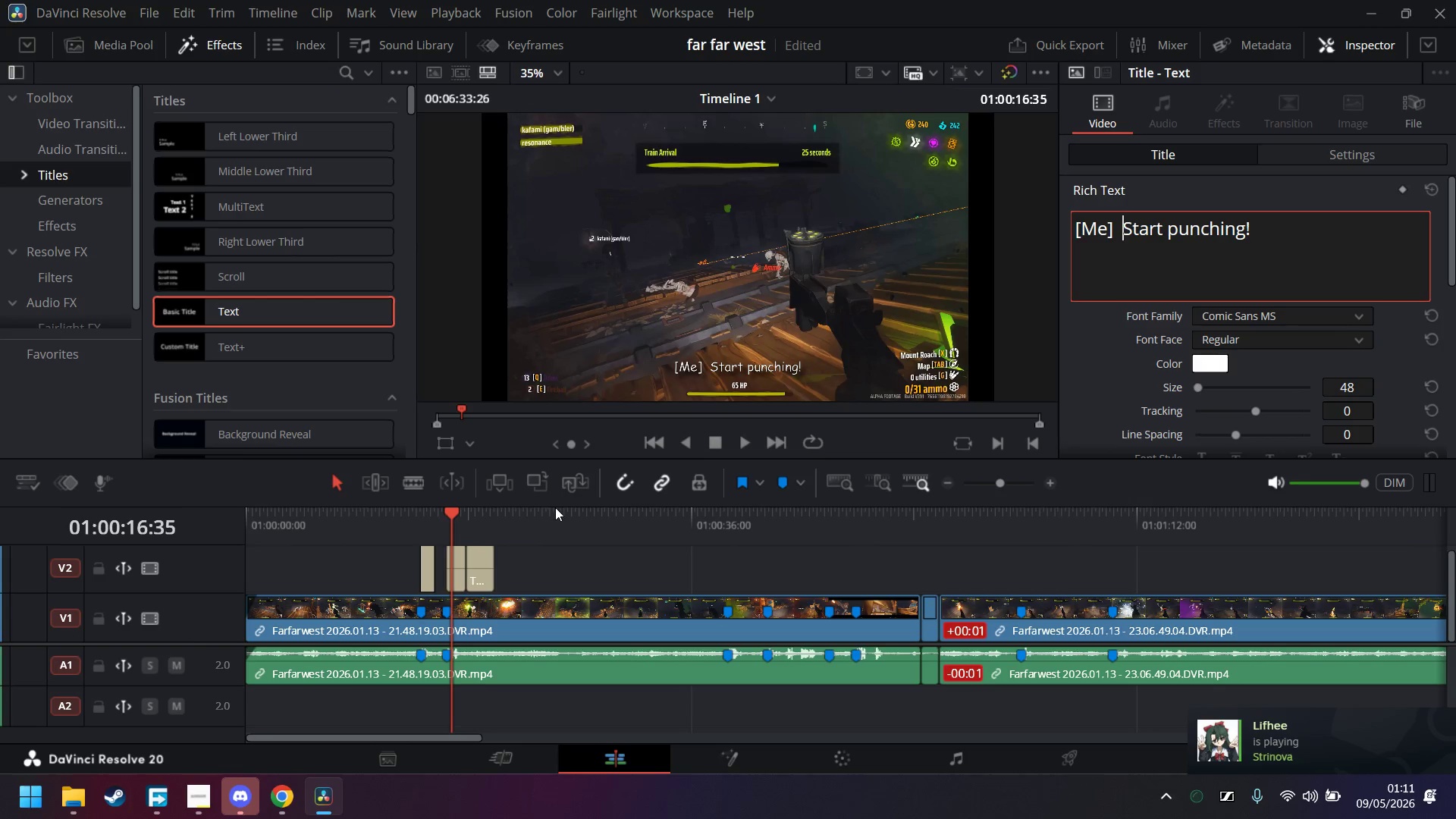 
key(Control+Z)
 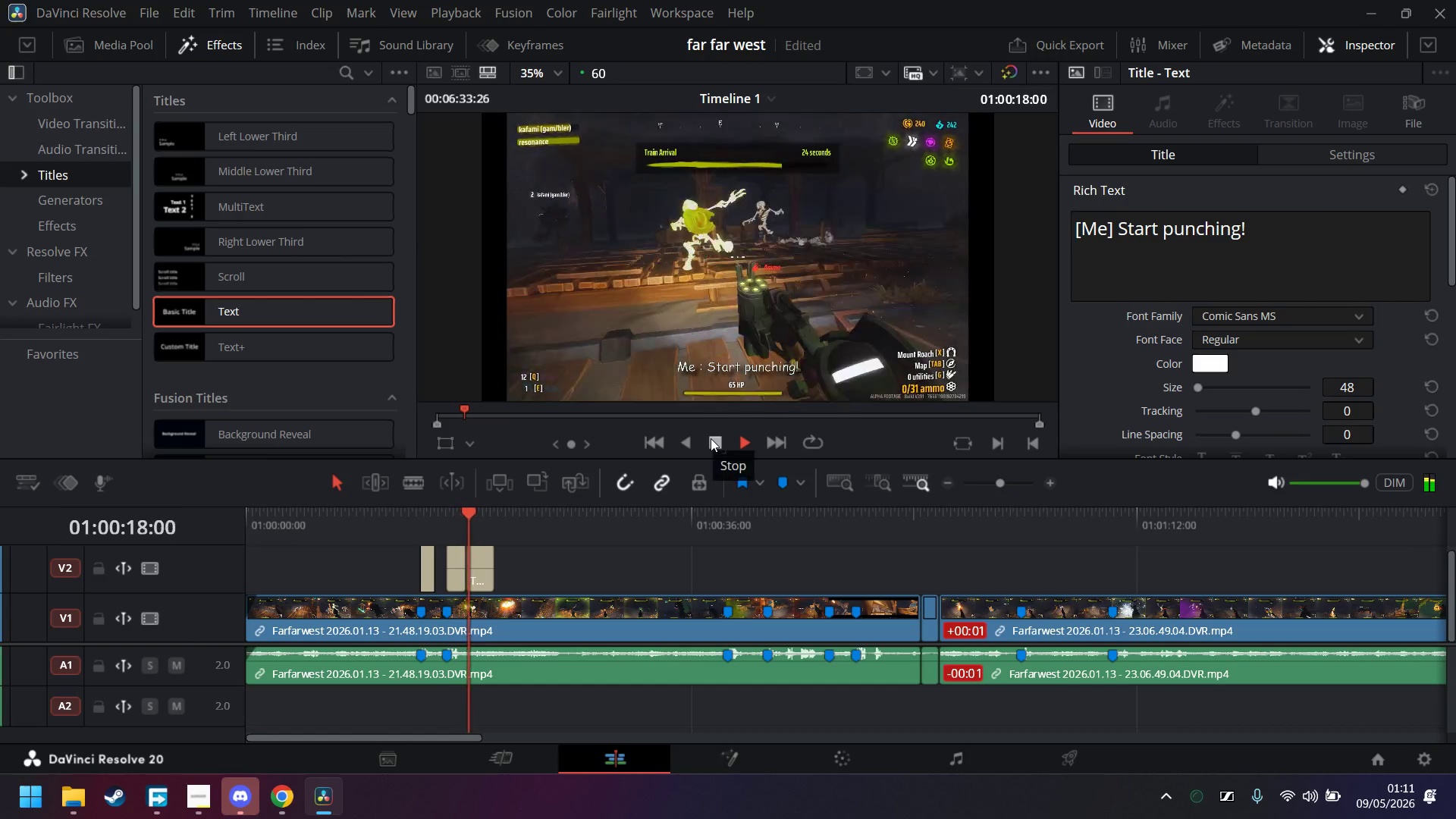 
left_click([711, 438])
 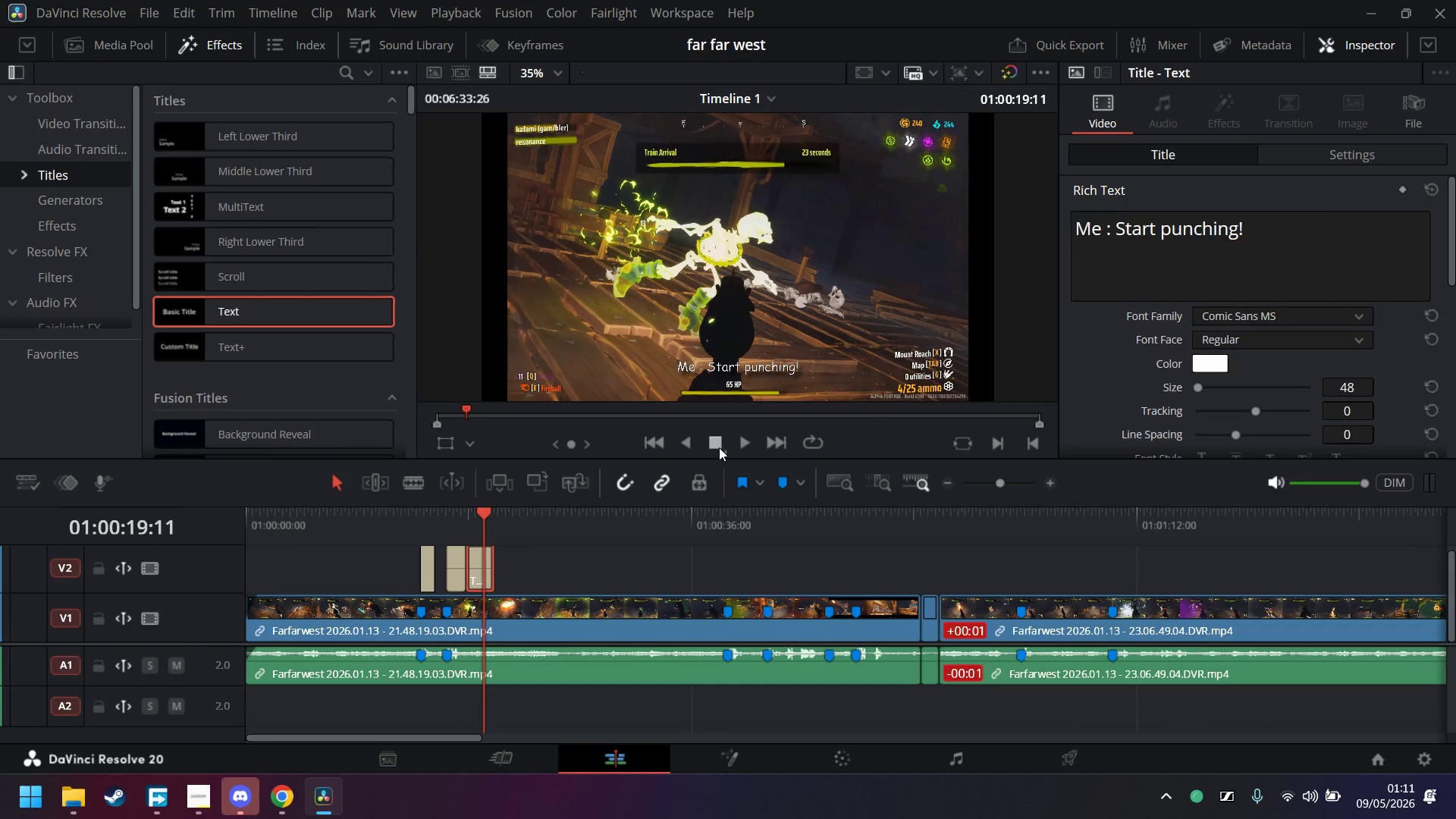 
wait(6.16)
 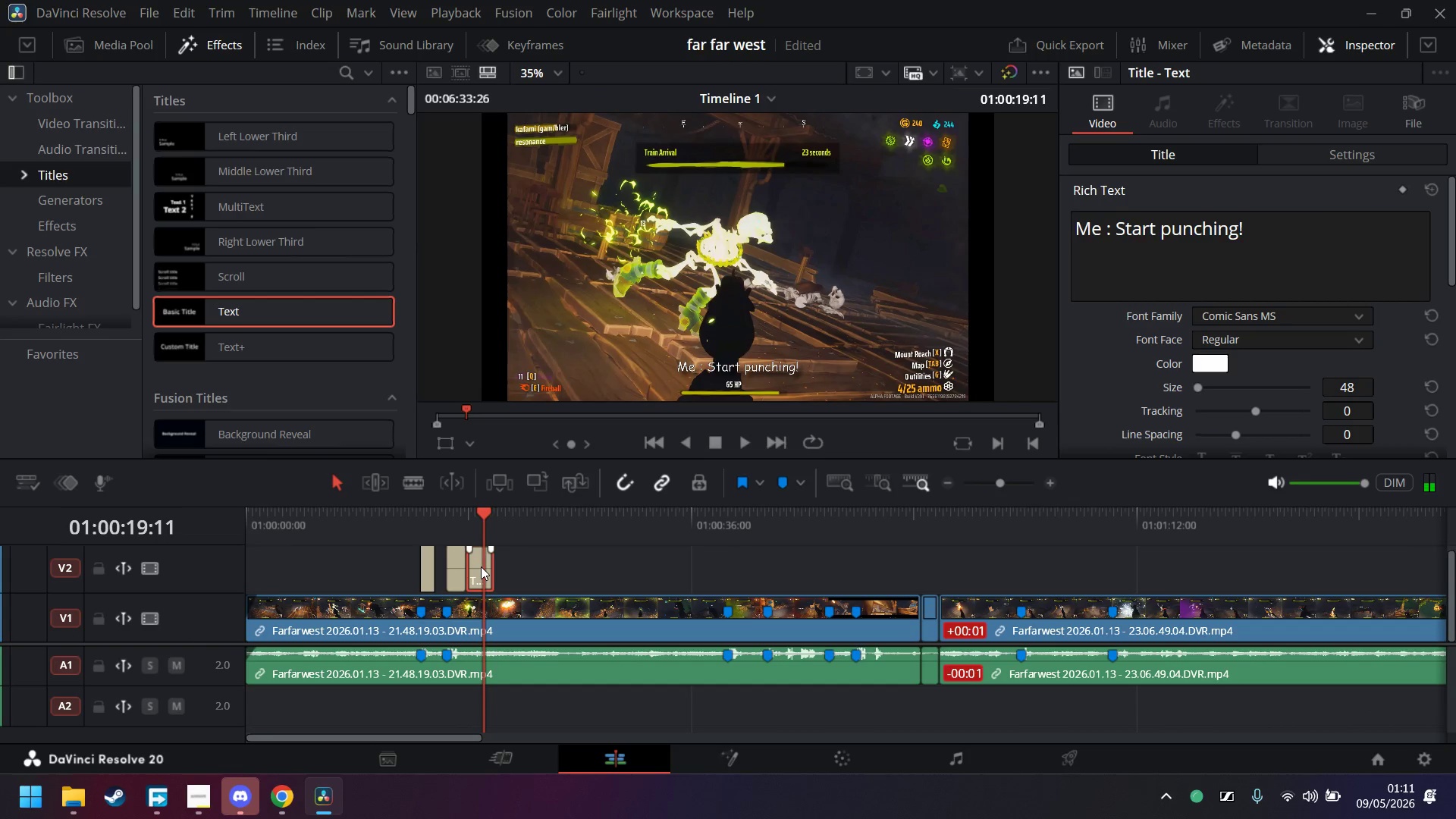 
left_click_drag(start_coordinate=[484, 572], to_coordinate=[742, 568])
 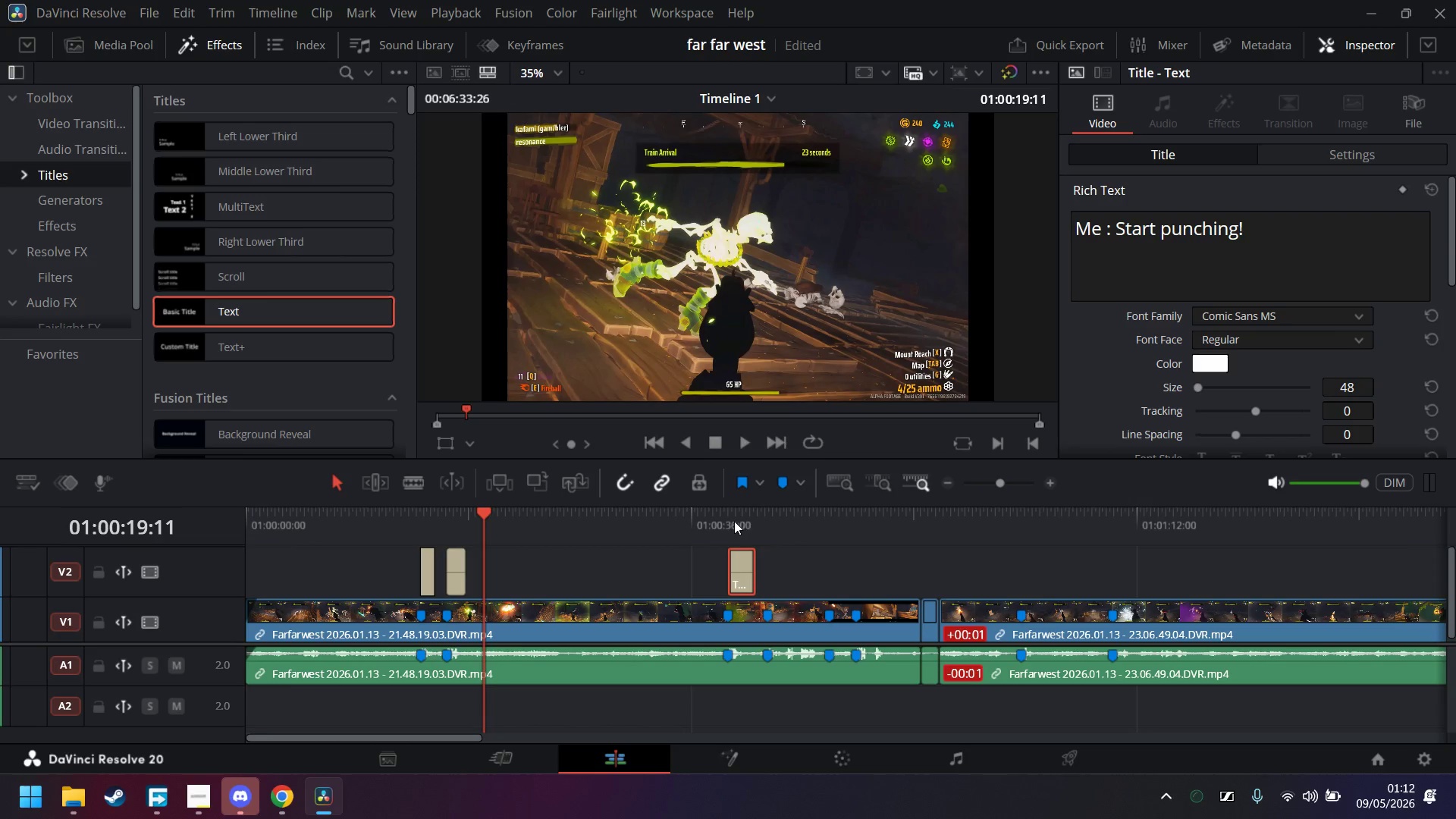 
left_click([728, 516])
 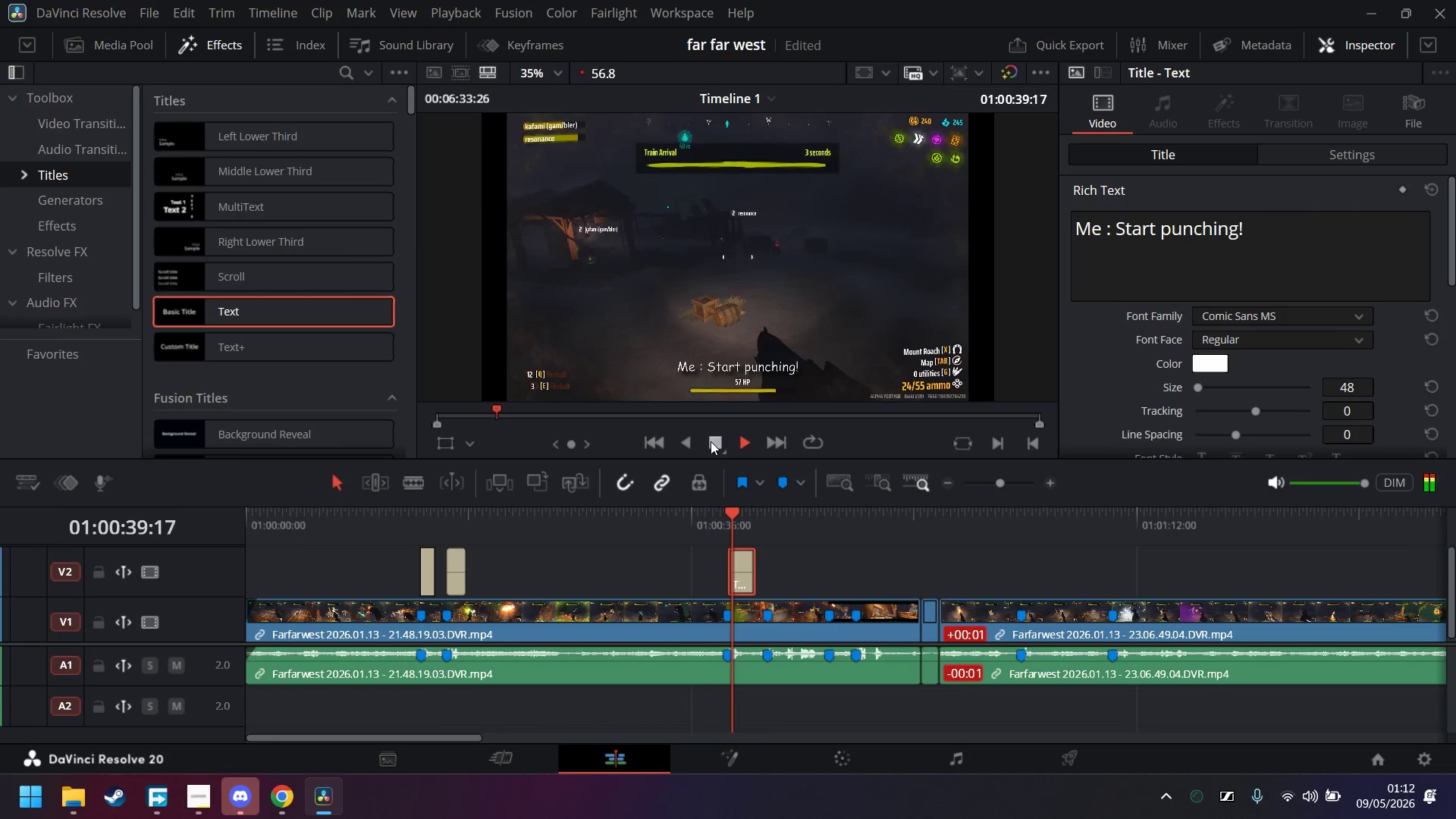 
left_click([711, 440])
 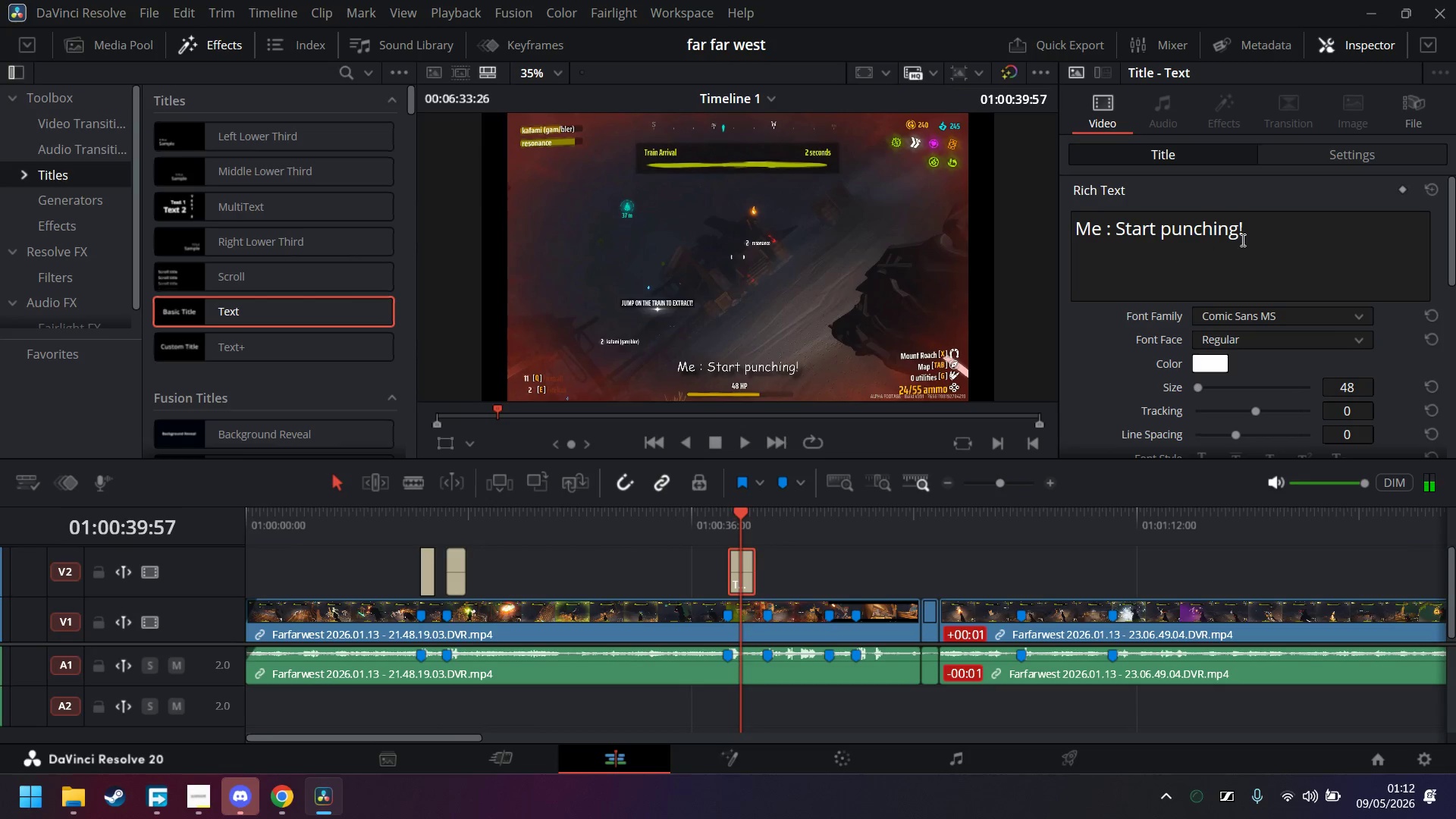 
left_click_drag(start_coordinate=[1258, 233], to_coordinate=[1114, 224])
 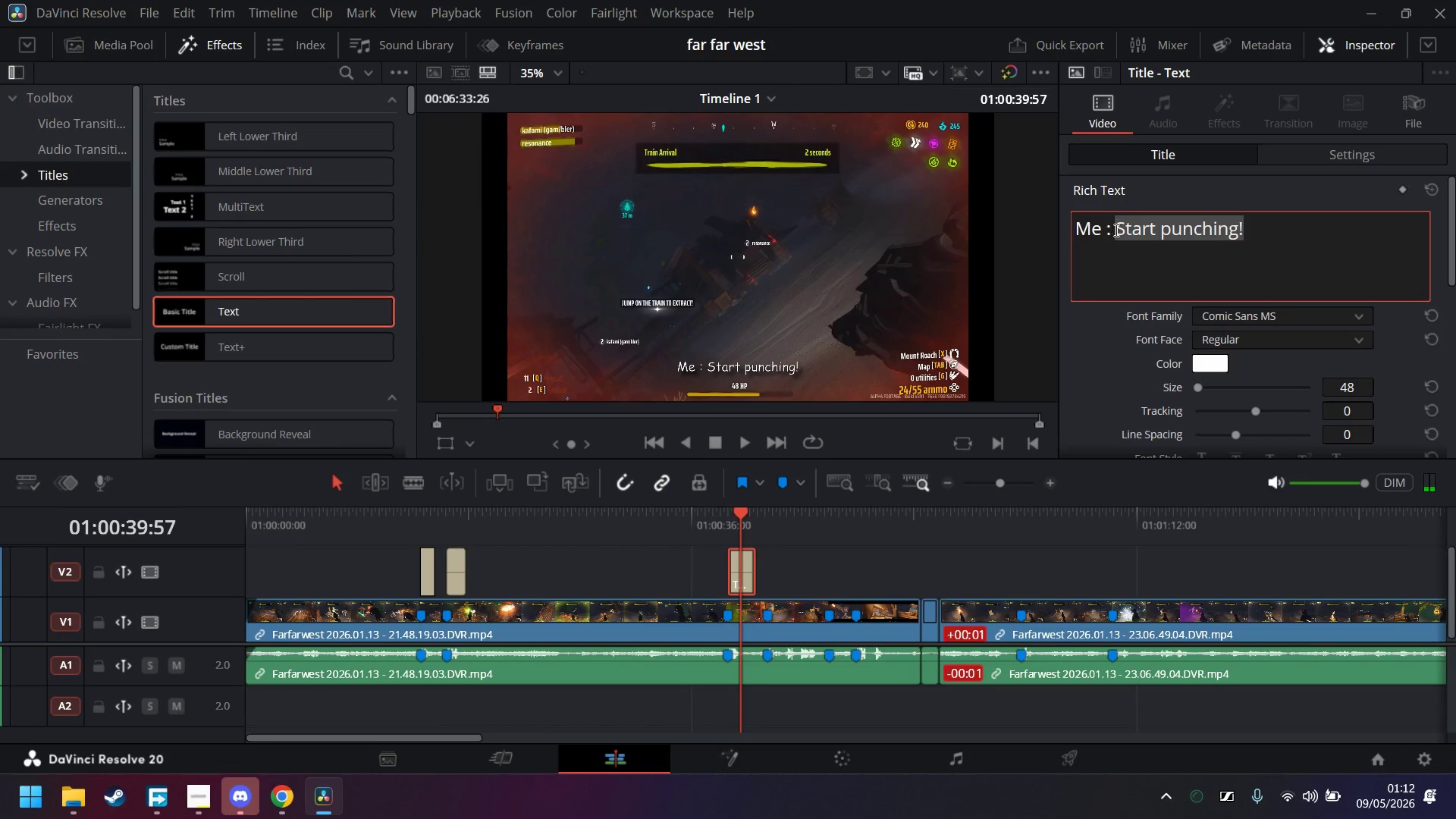 
type(WHOAAA!)
 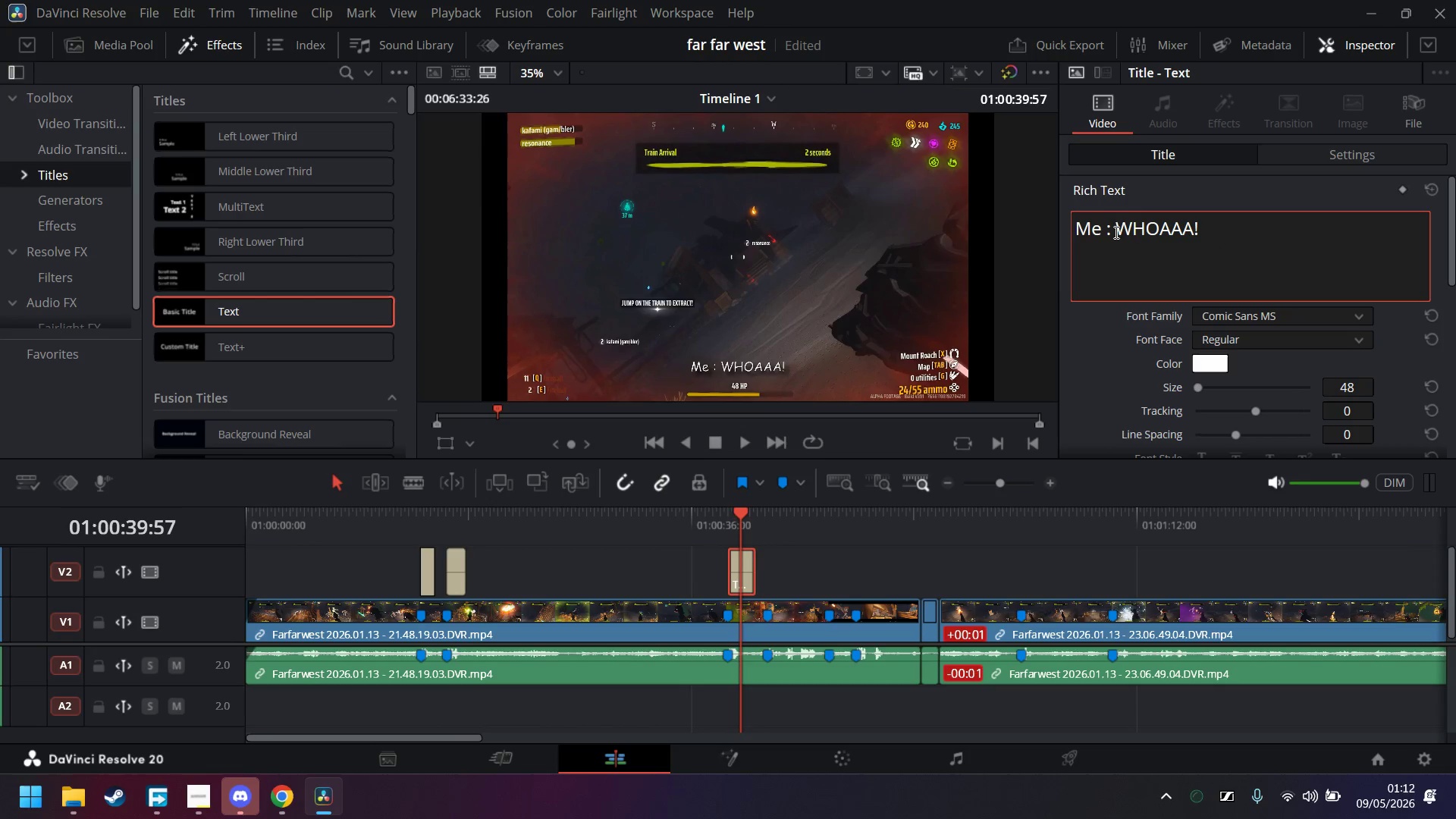 
key(ArrowLeft)
 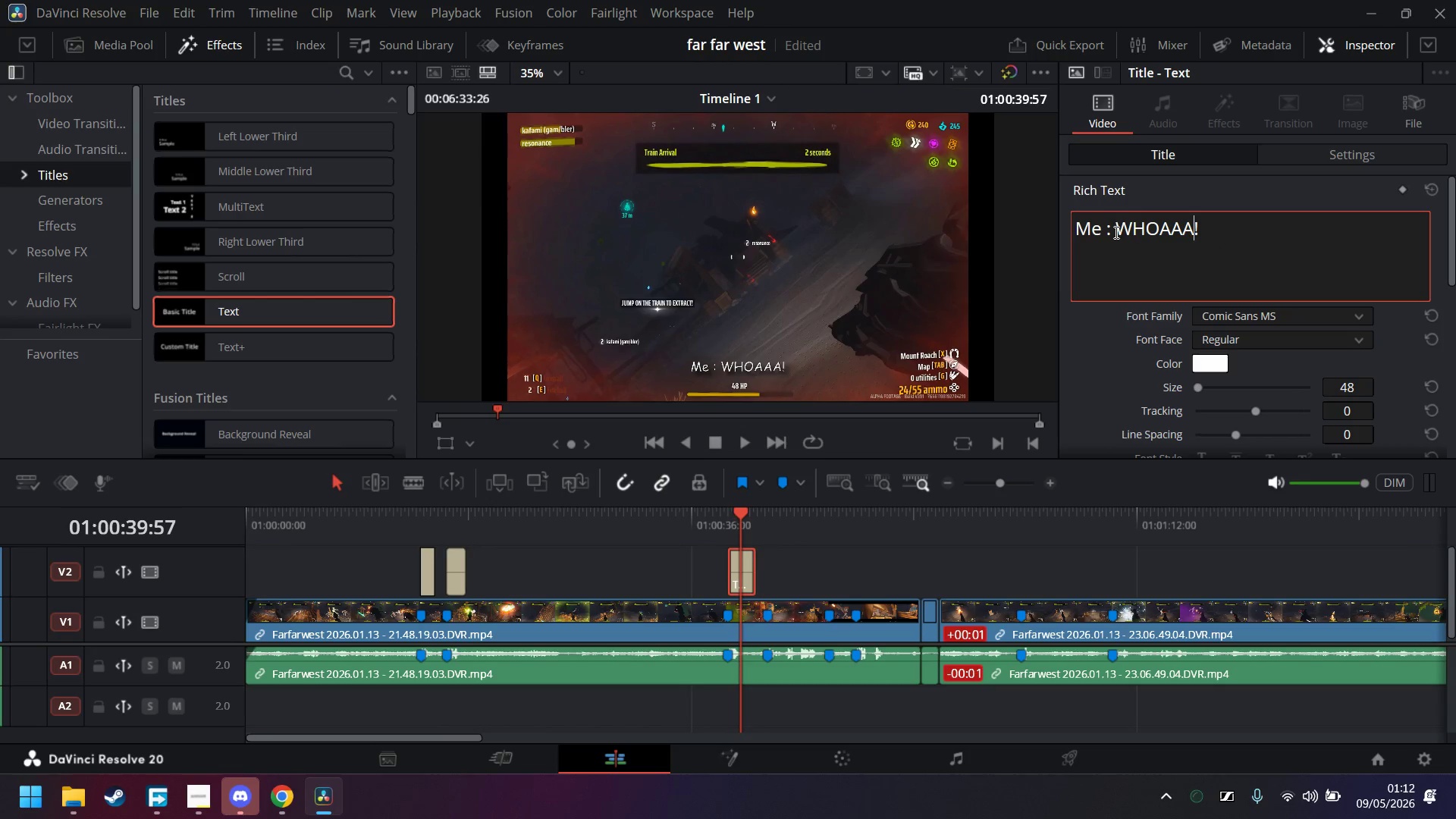 
key(ArrowLeft)
 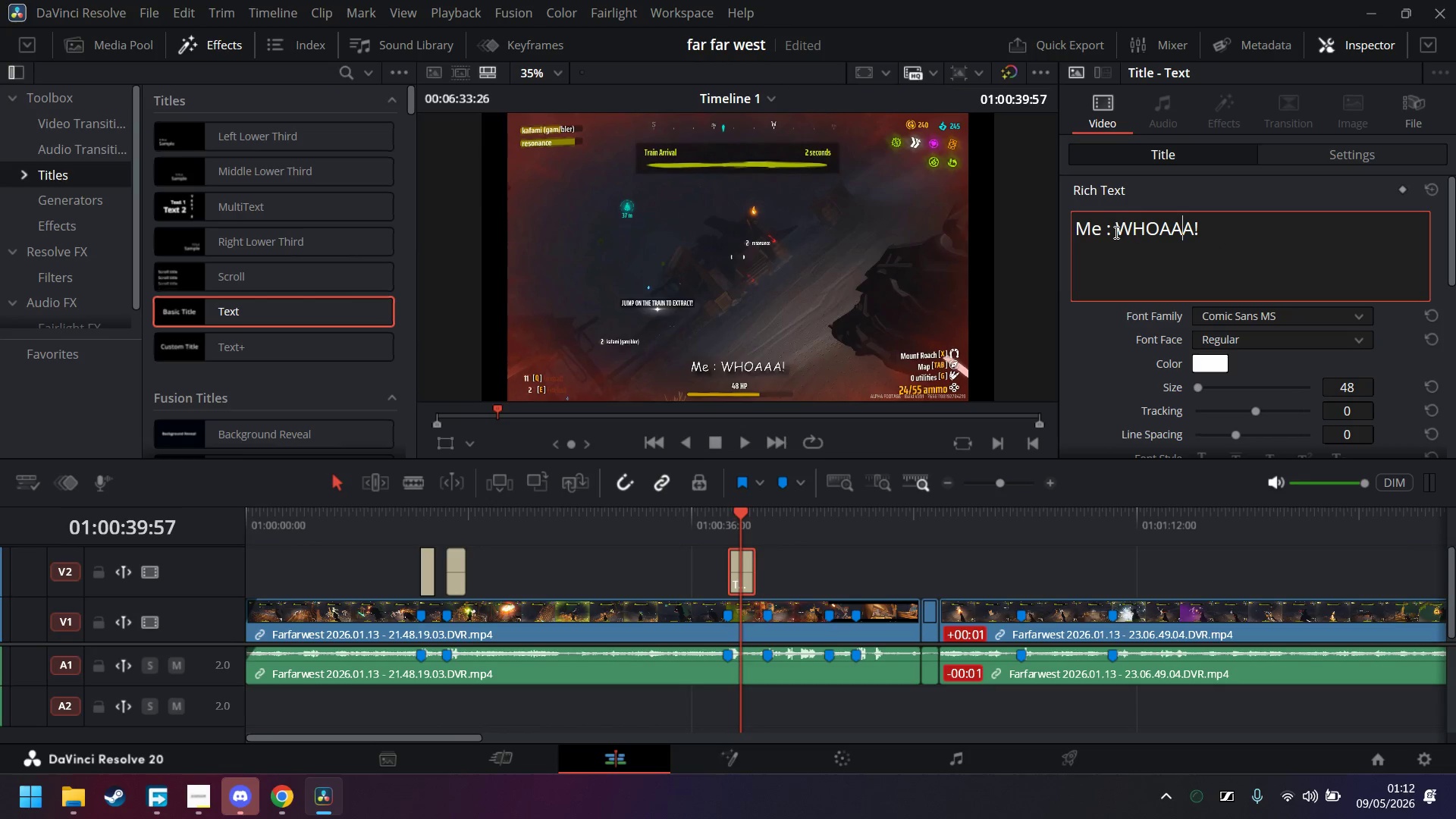 
key(ArrowLeft)
 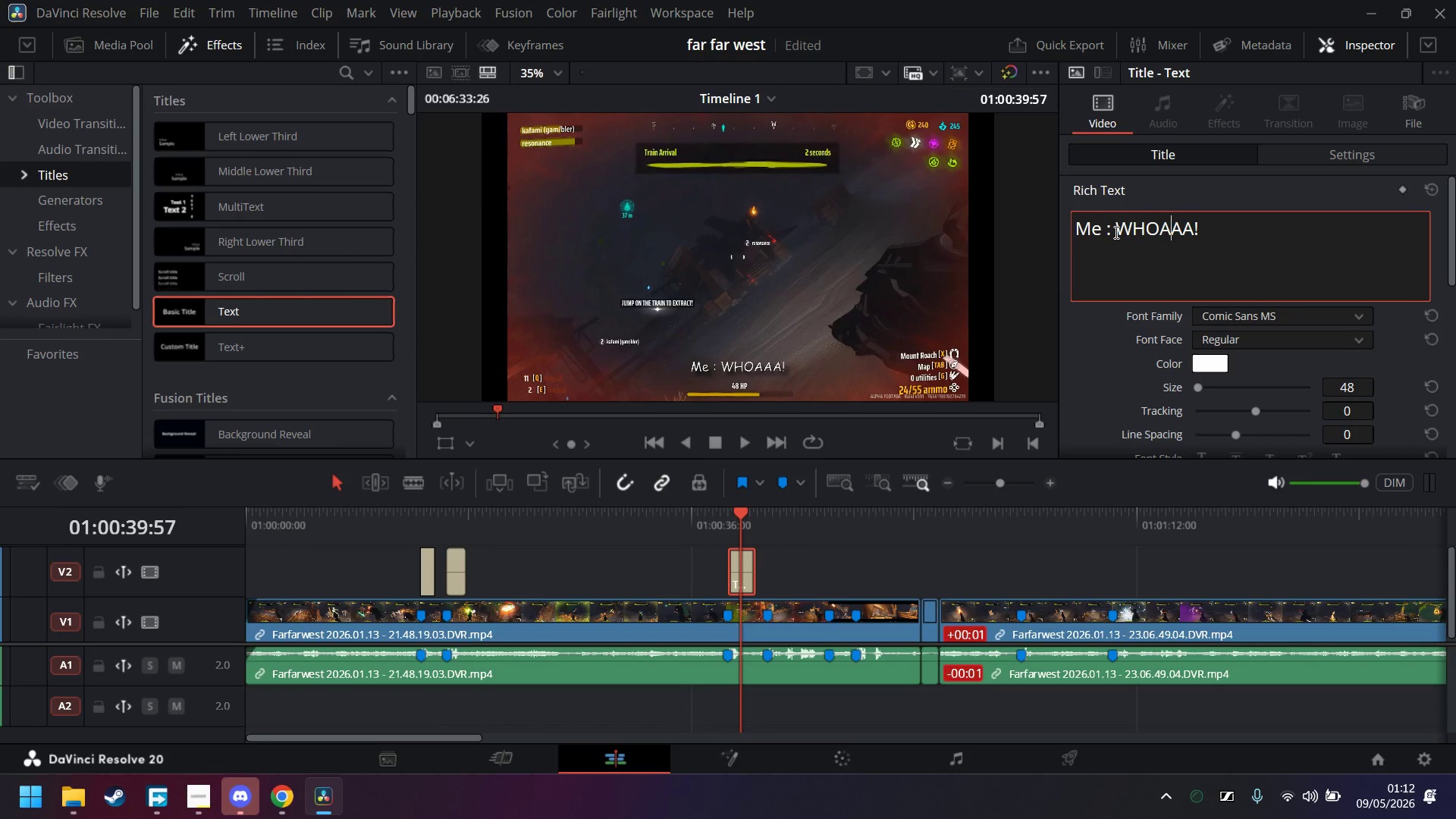 
key(ArrowLeft)
 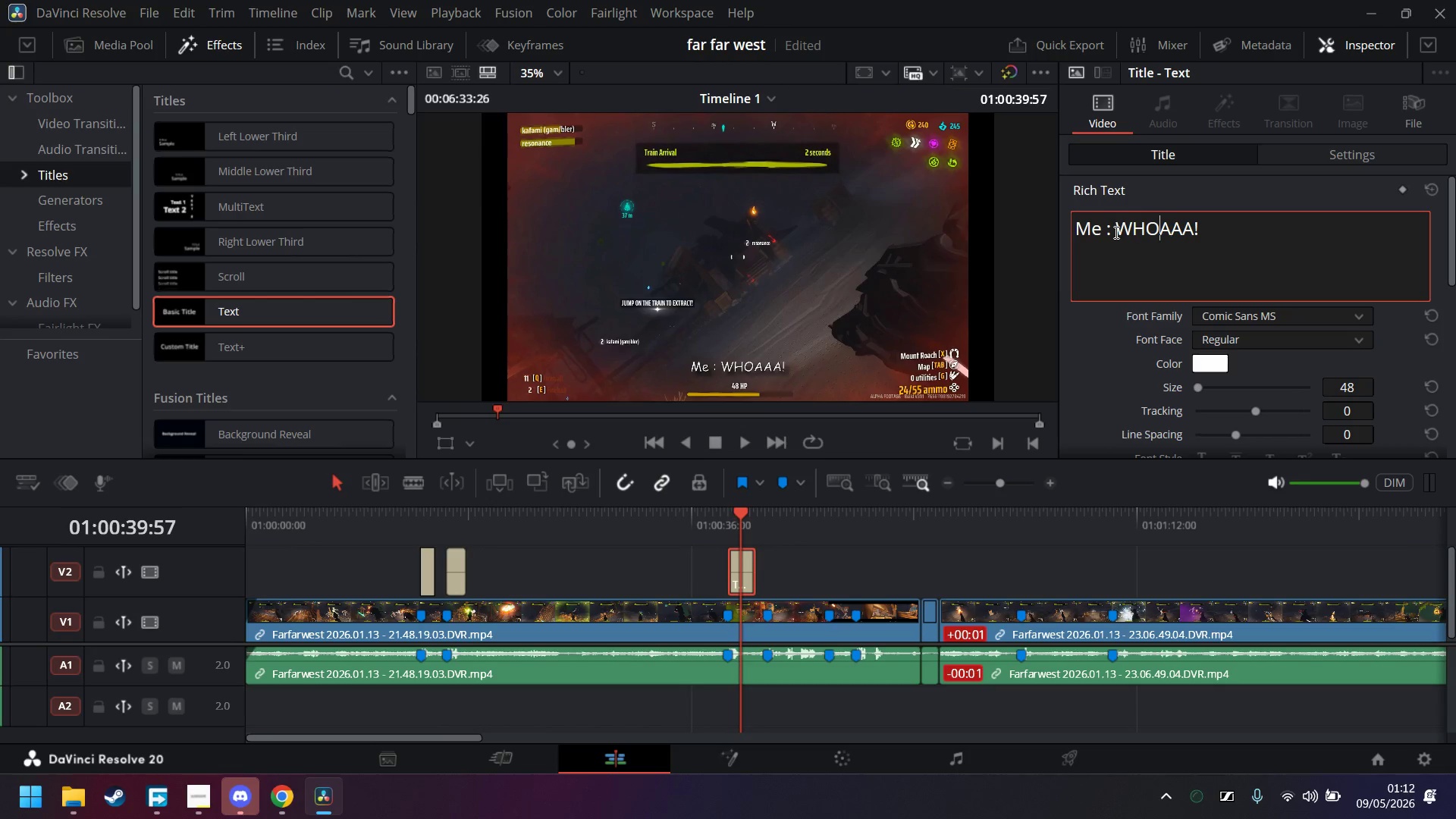 
key(ArrowLeft)
 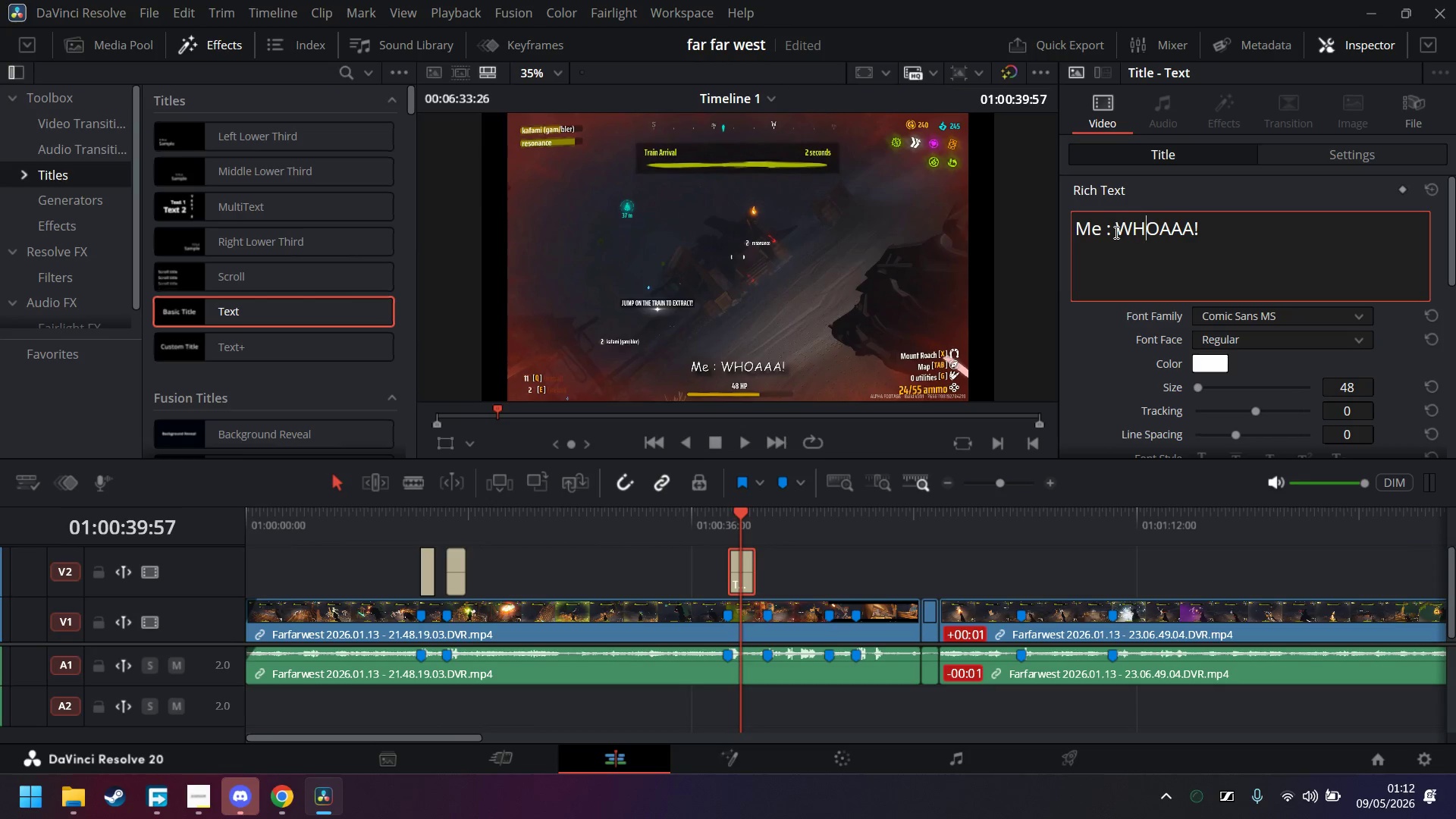 
key(ArrowLeft)
 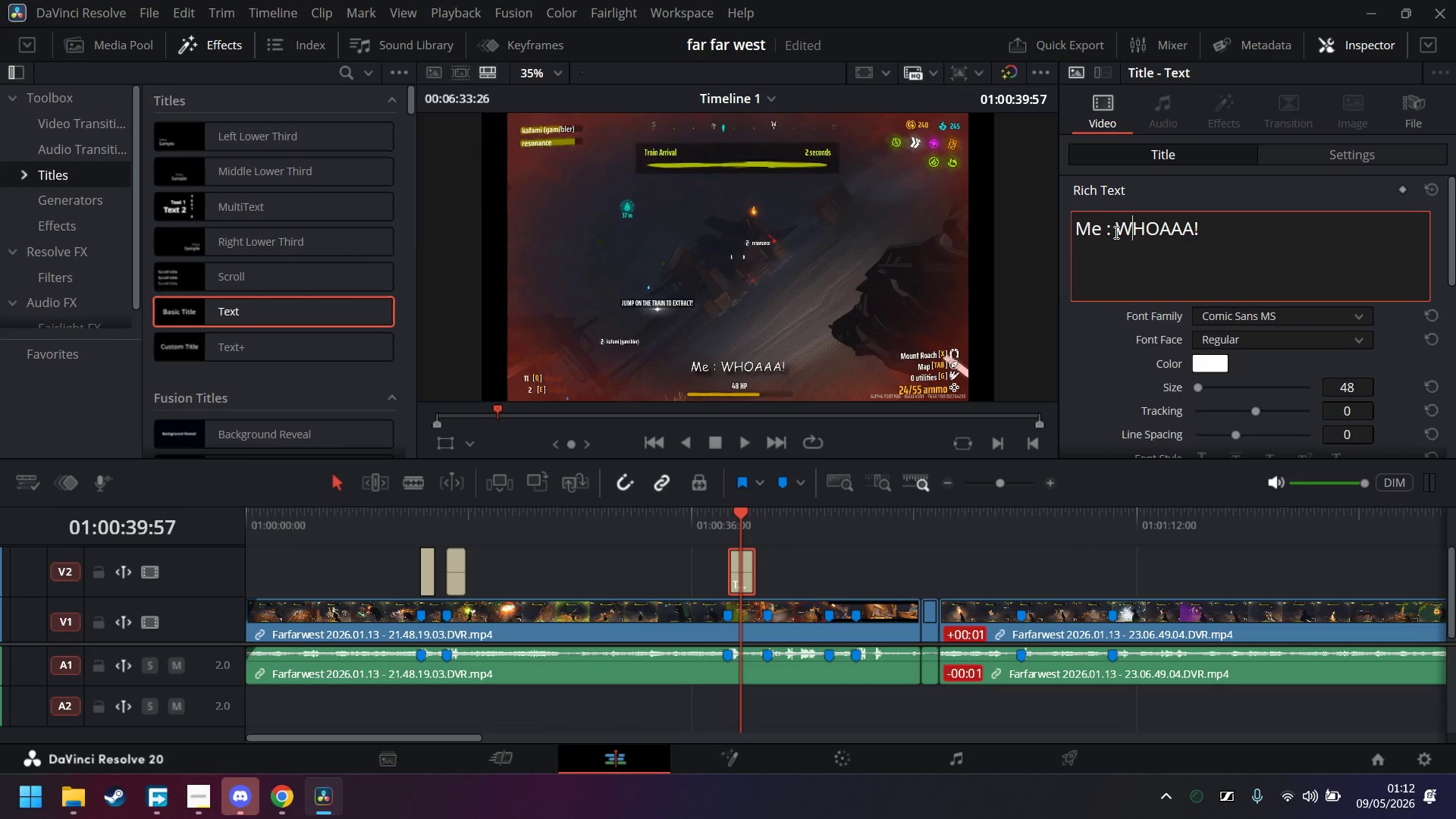 
key(ArrowLeft)
 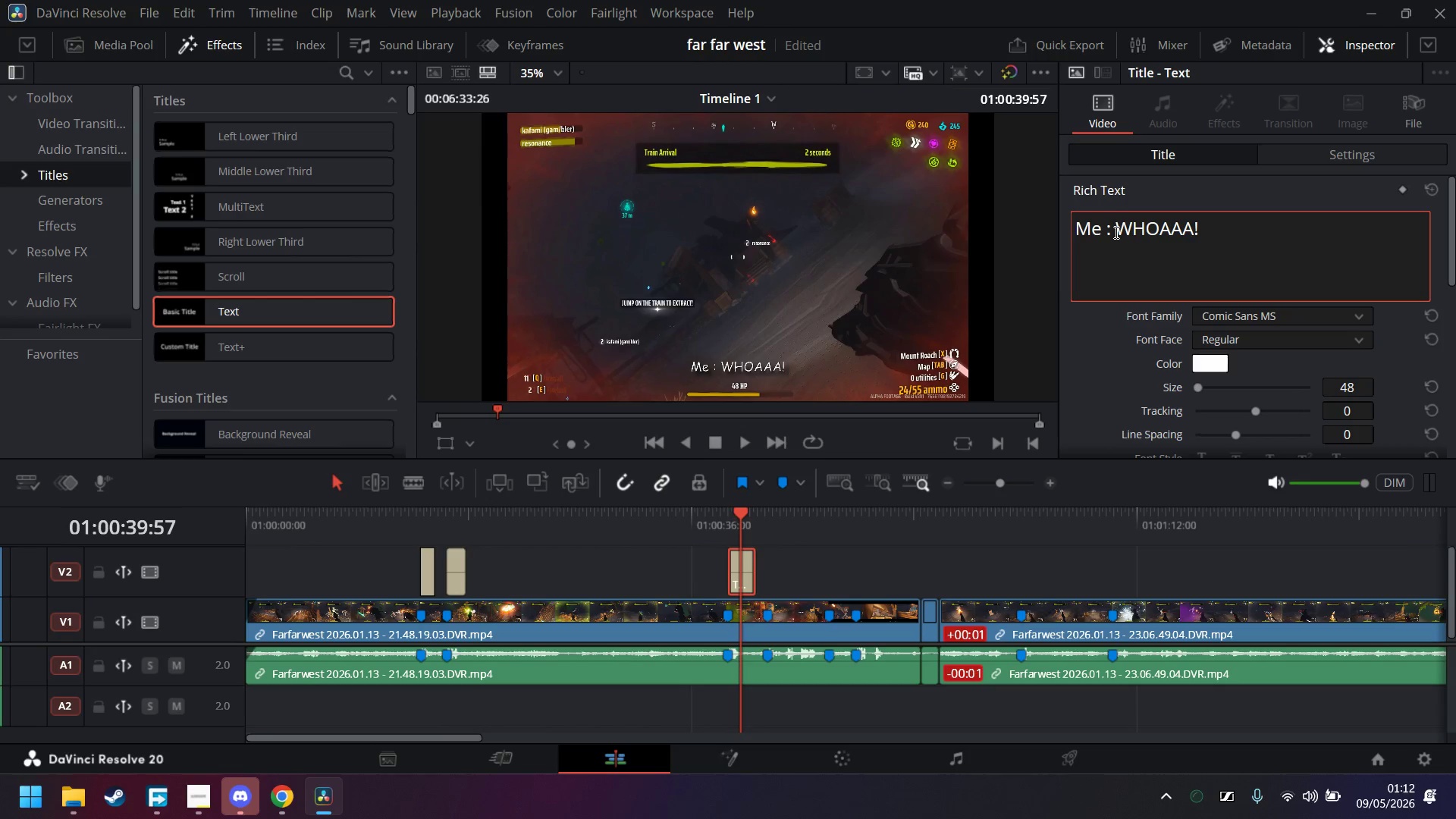 
key(ArrowLeft)
 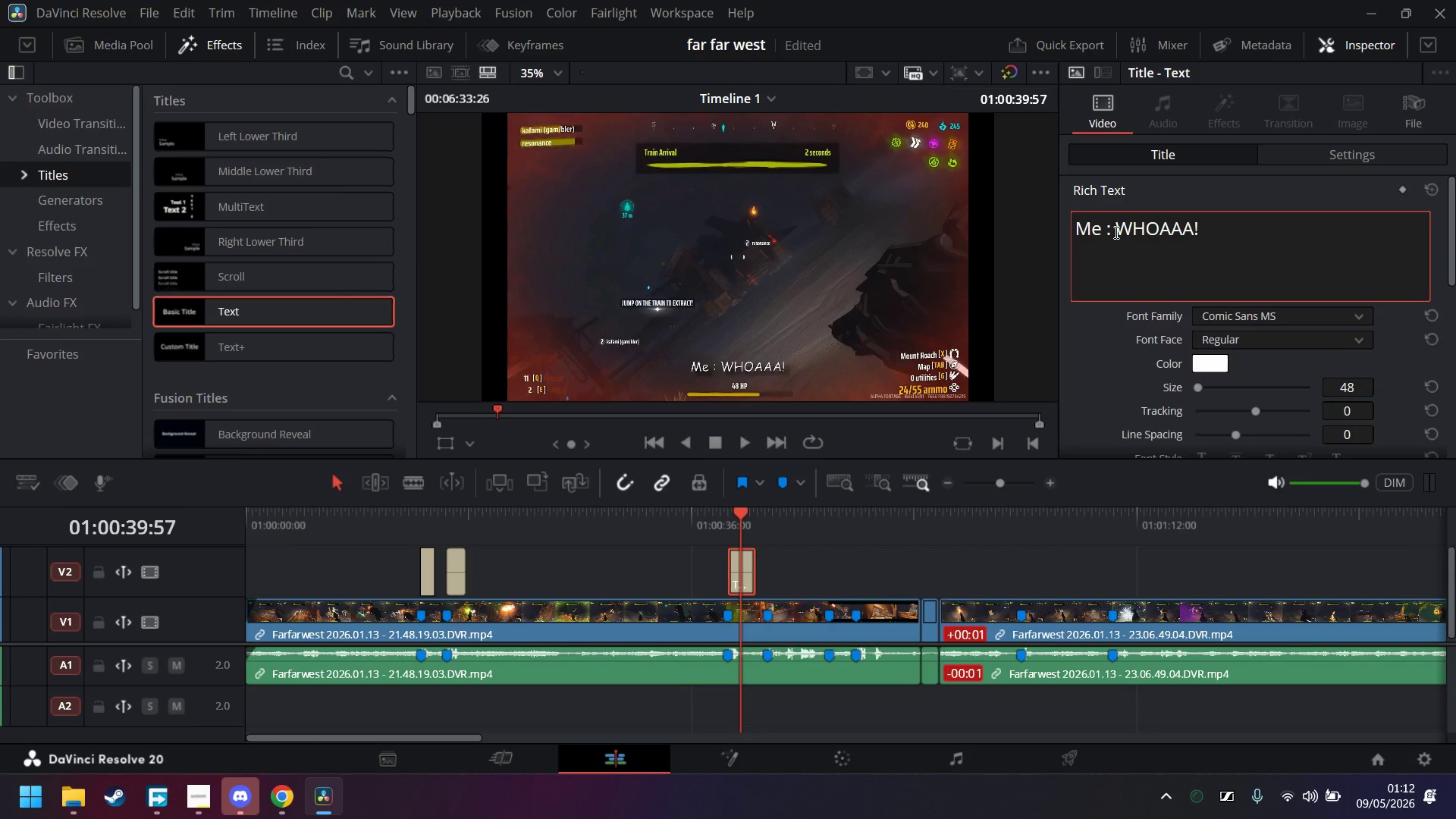 
key(ArrowRight)
 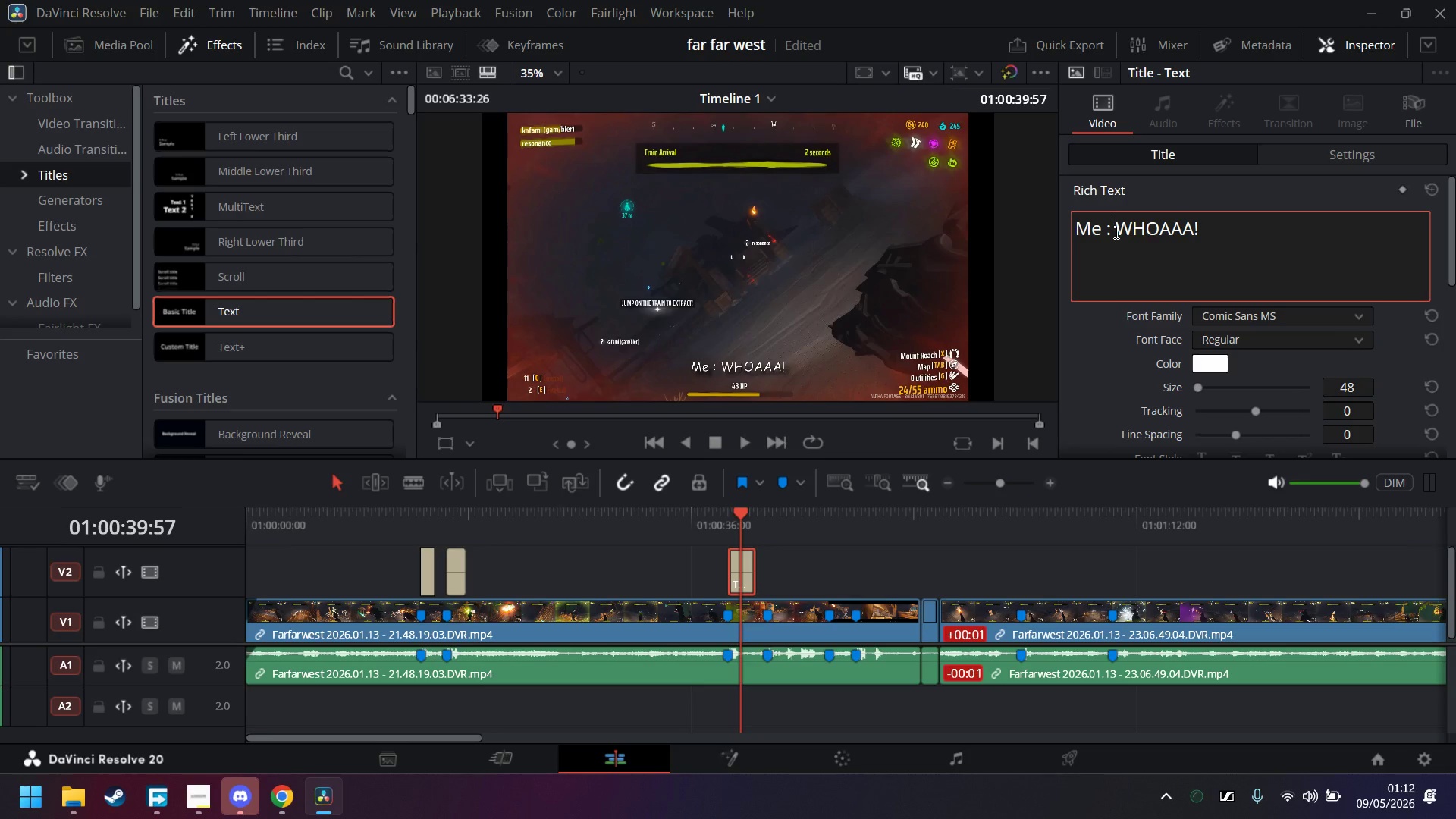 
key(Backspace)
 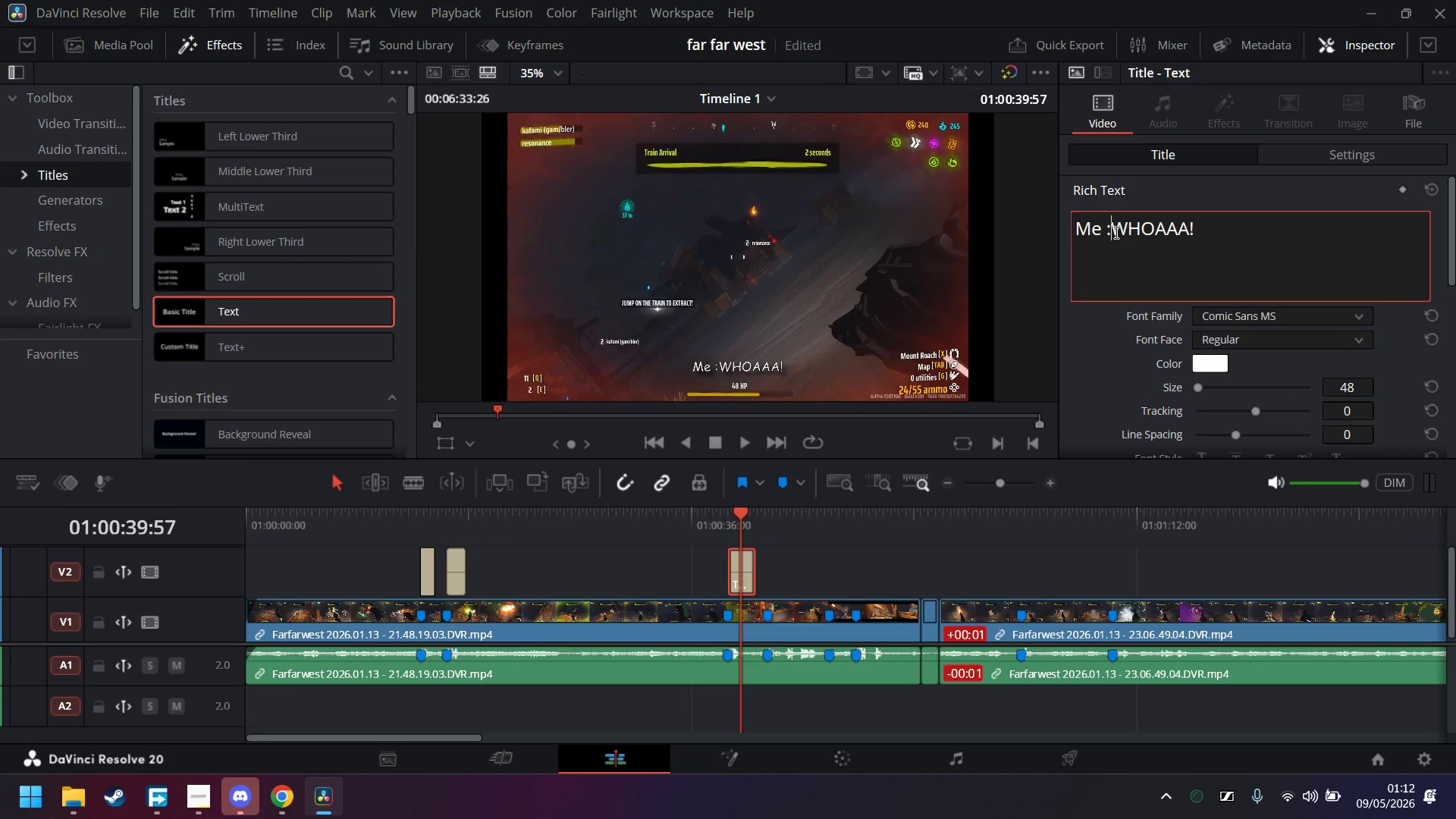 
key(Backspace)
 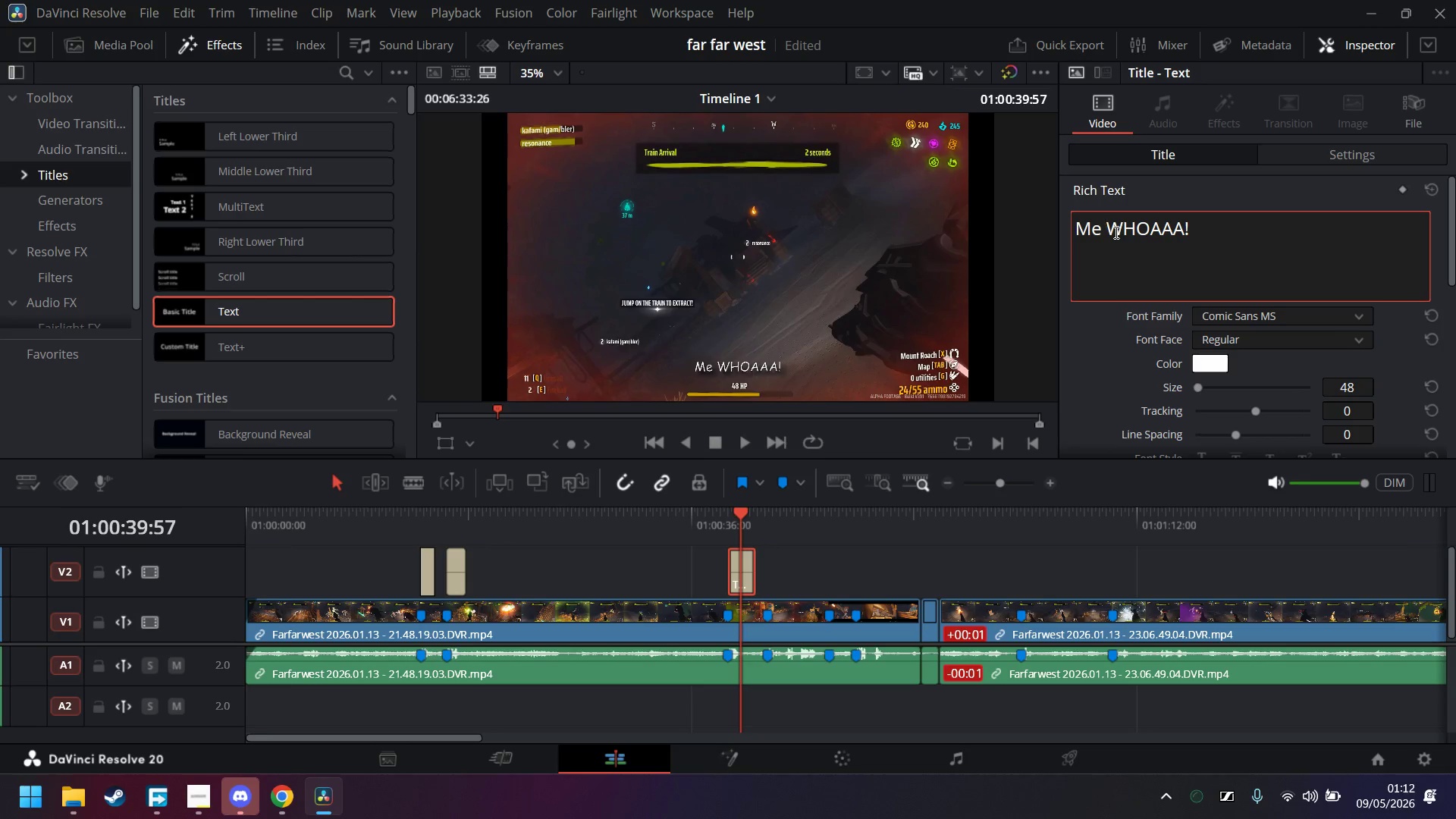 
key(Backspace)
 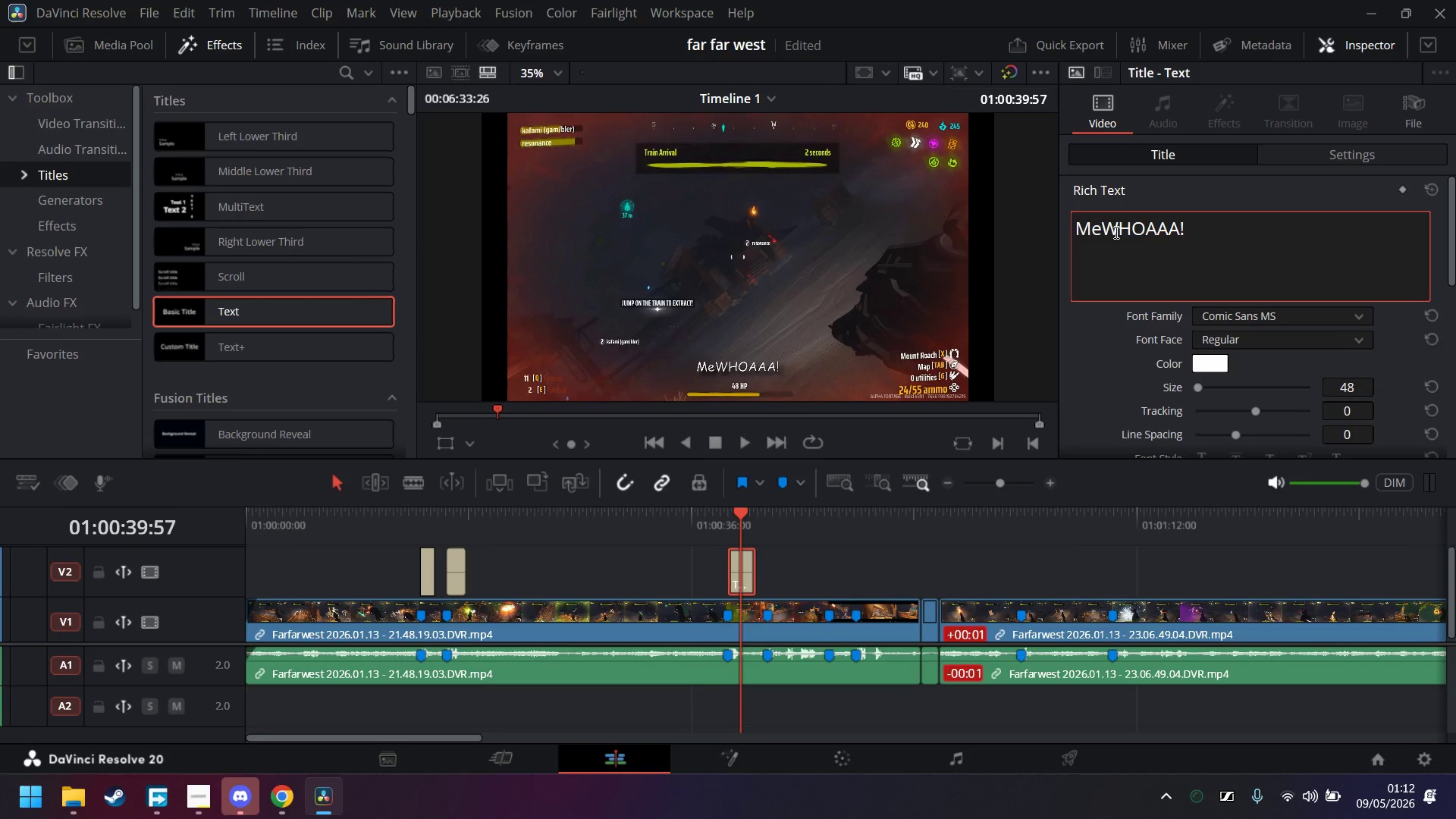 
key(BracketRight)
 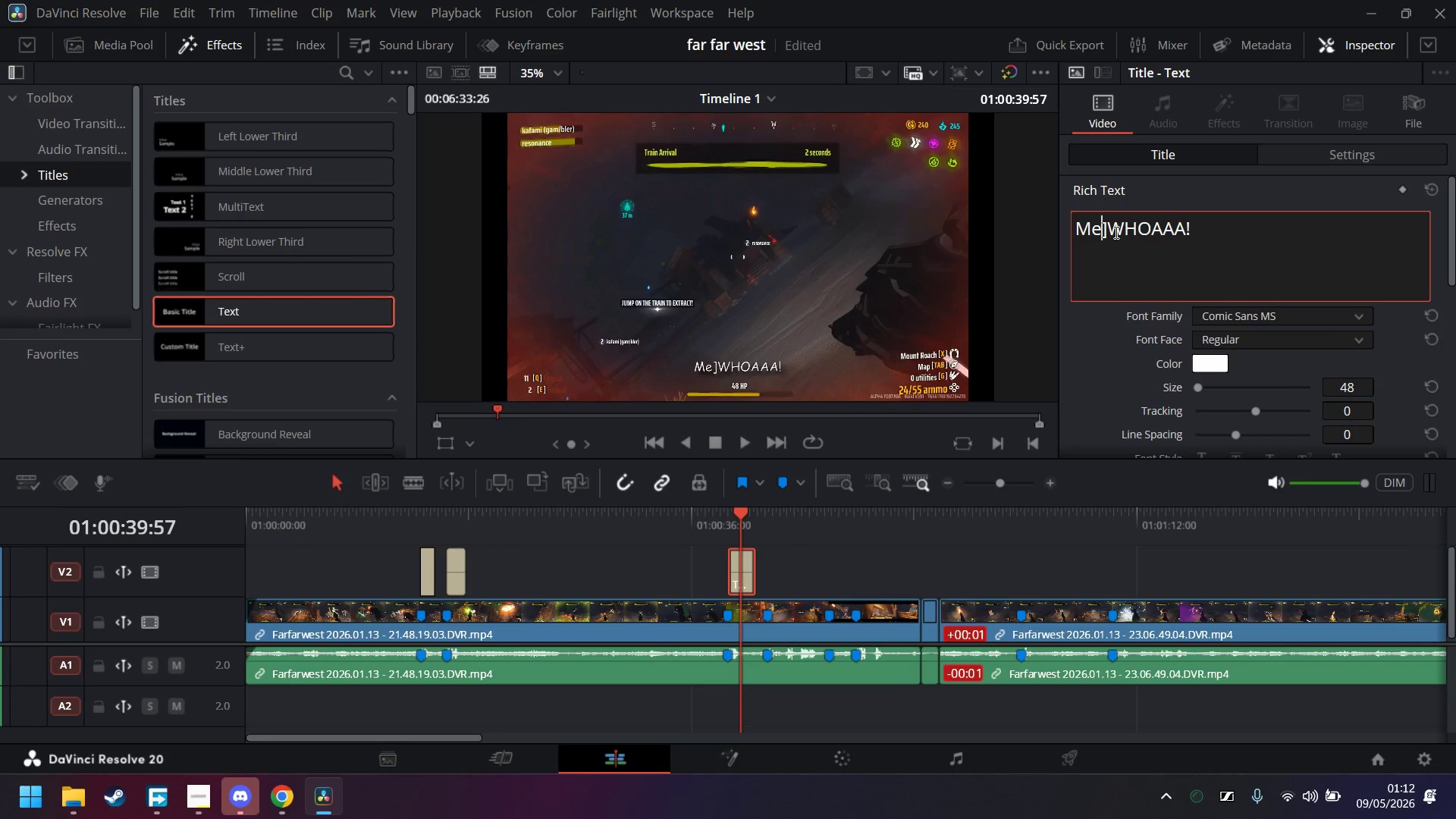 
key(ArrowLeft)
 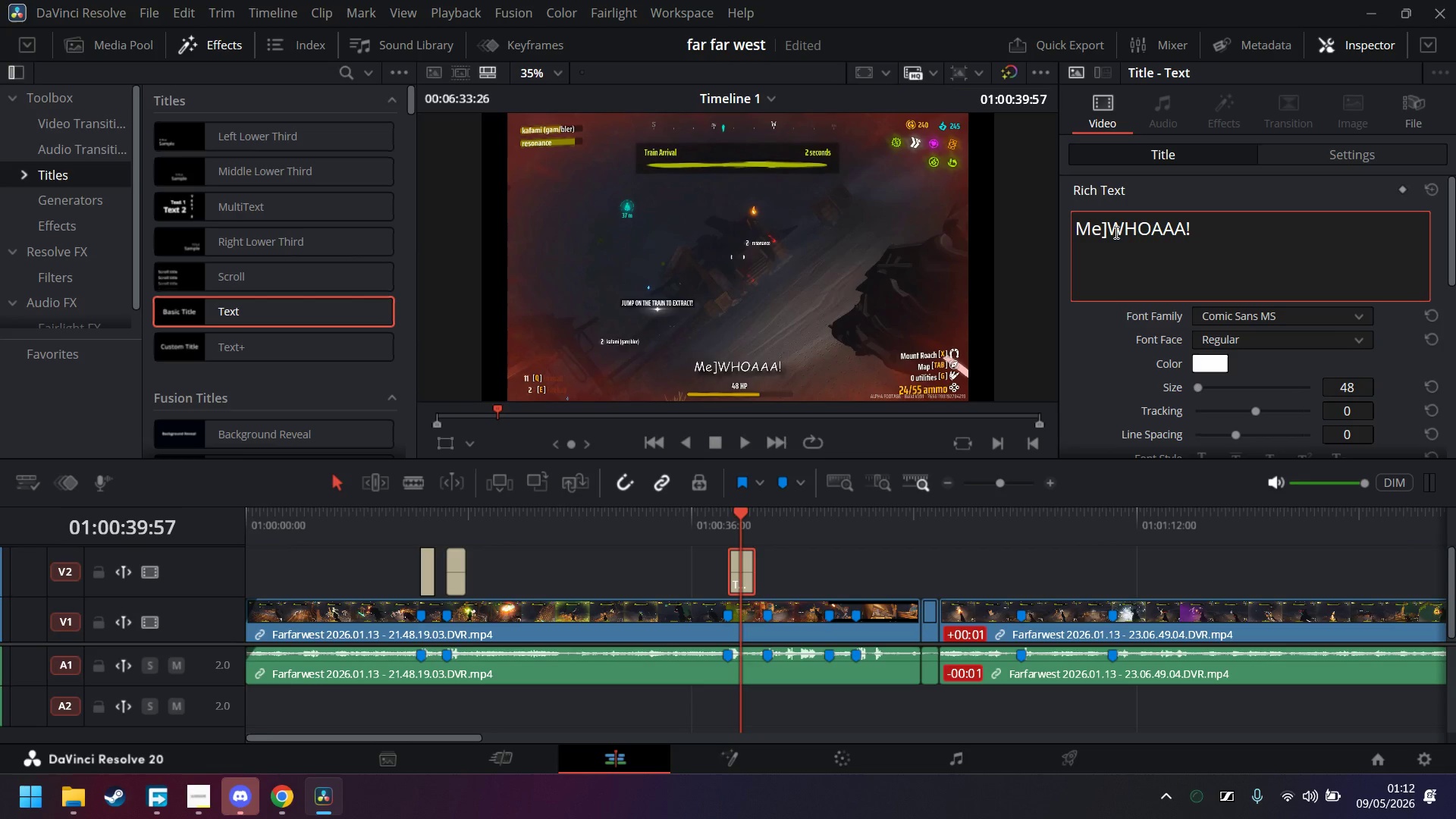 
key(ArrowLeft)
 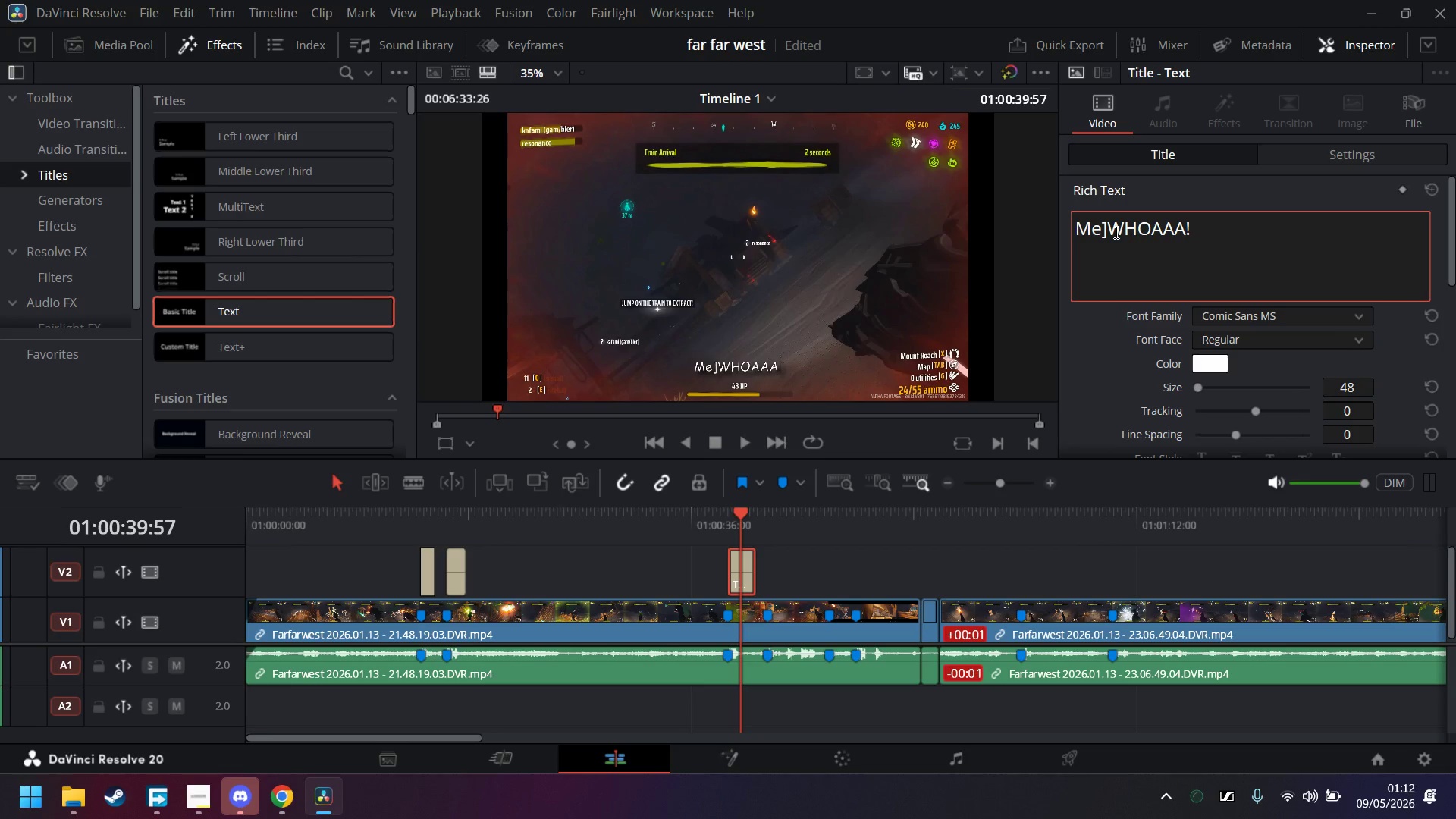 
key(ArrowLeft)
 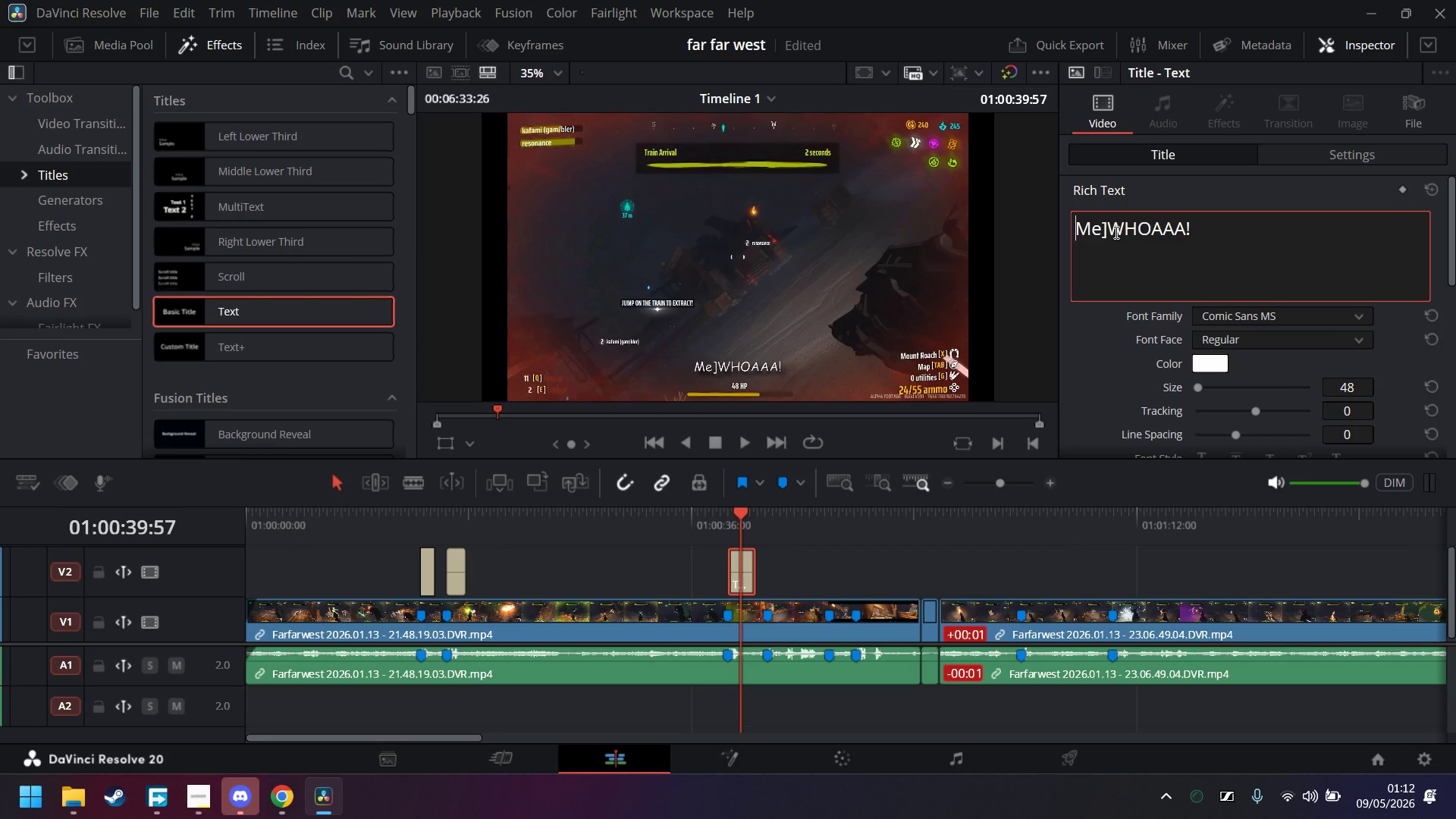 
key(BracketLeft)
 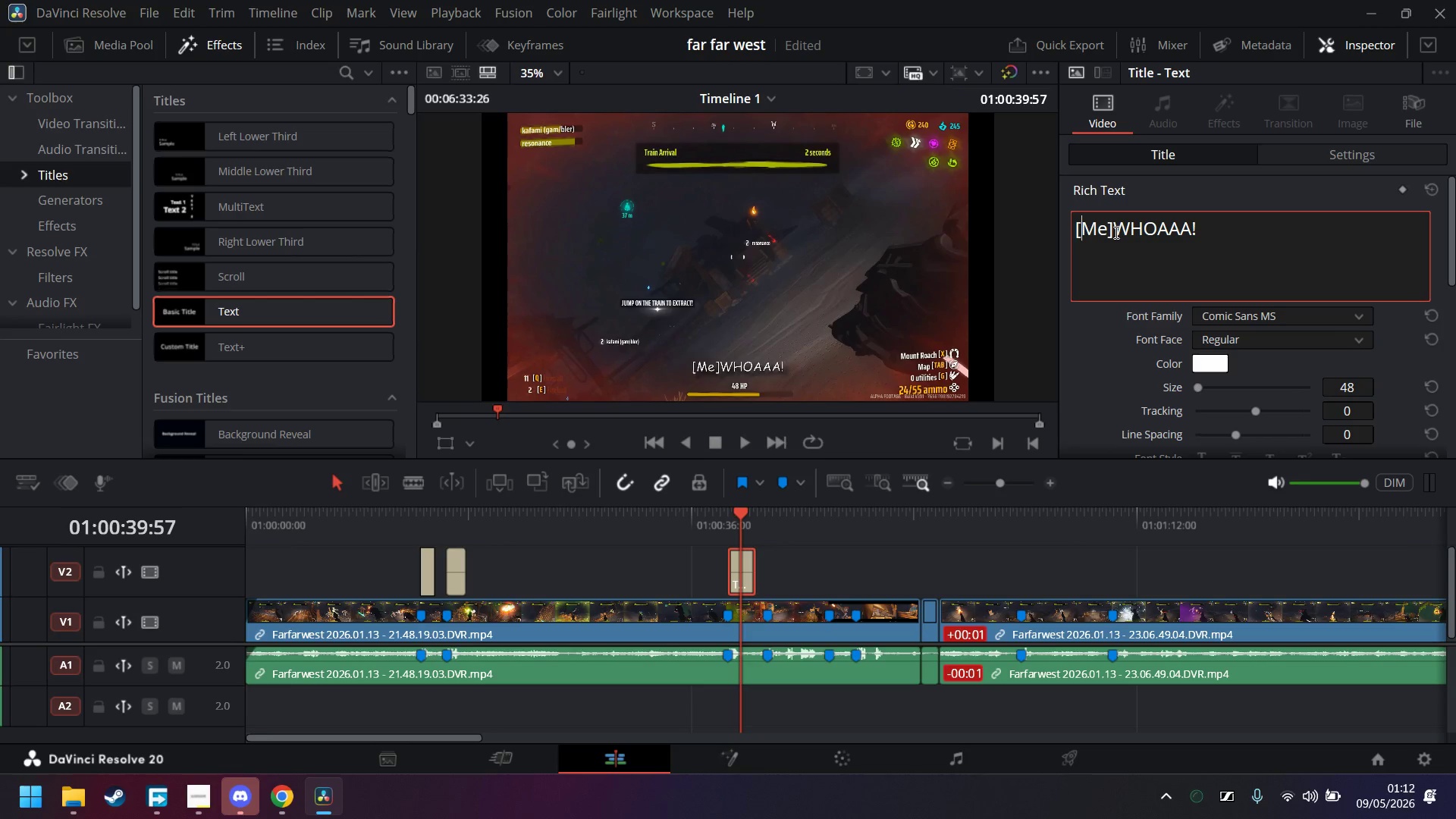 
key(ArrowRight)
 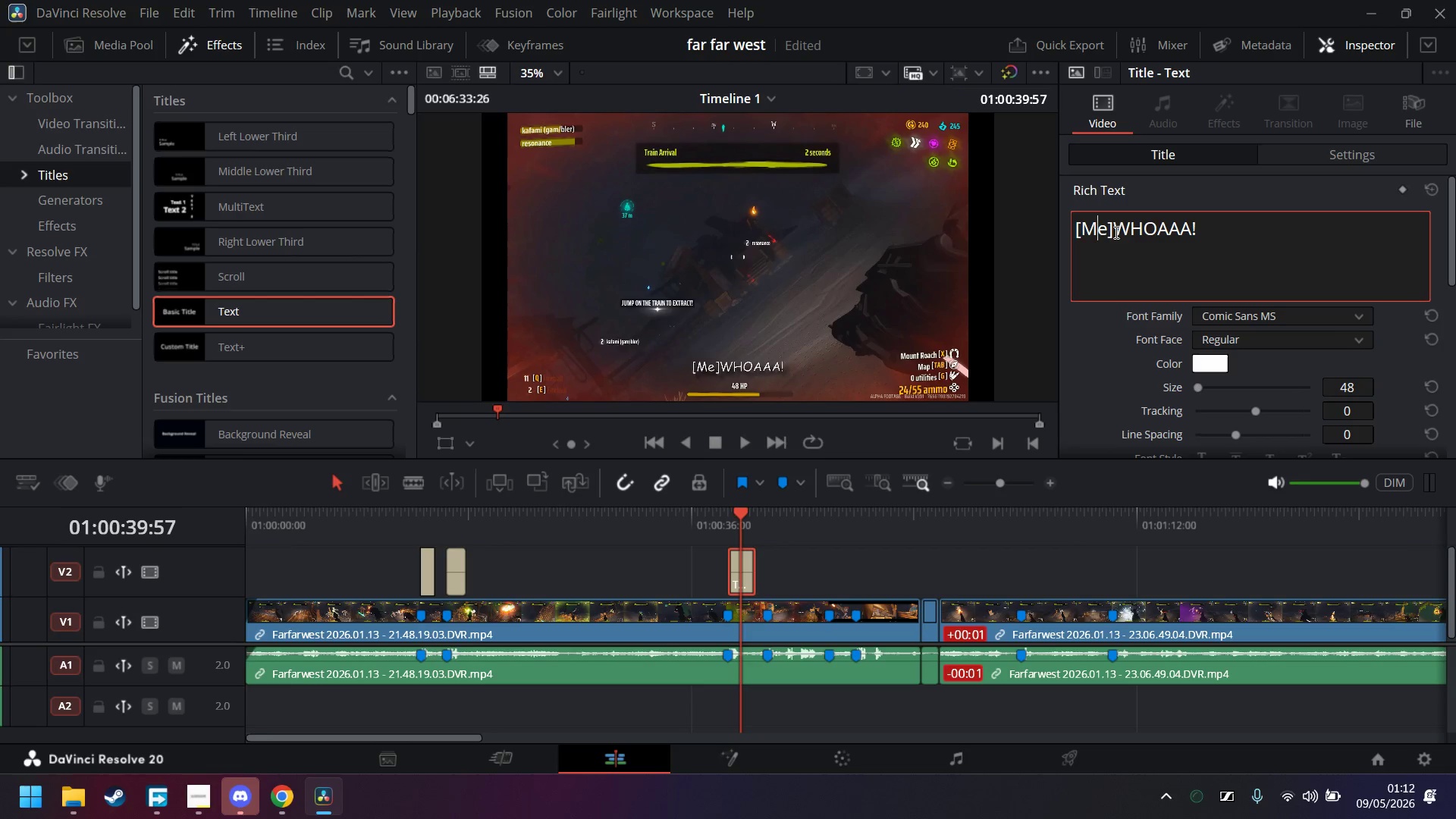 
key(ArrowRight)
 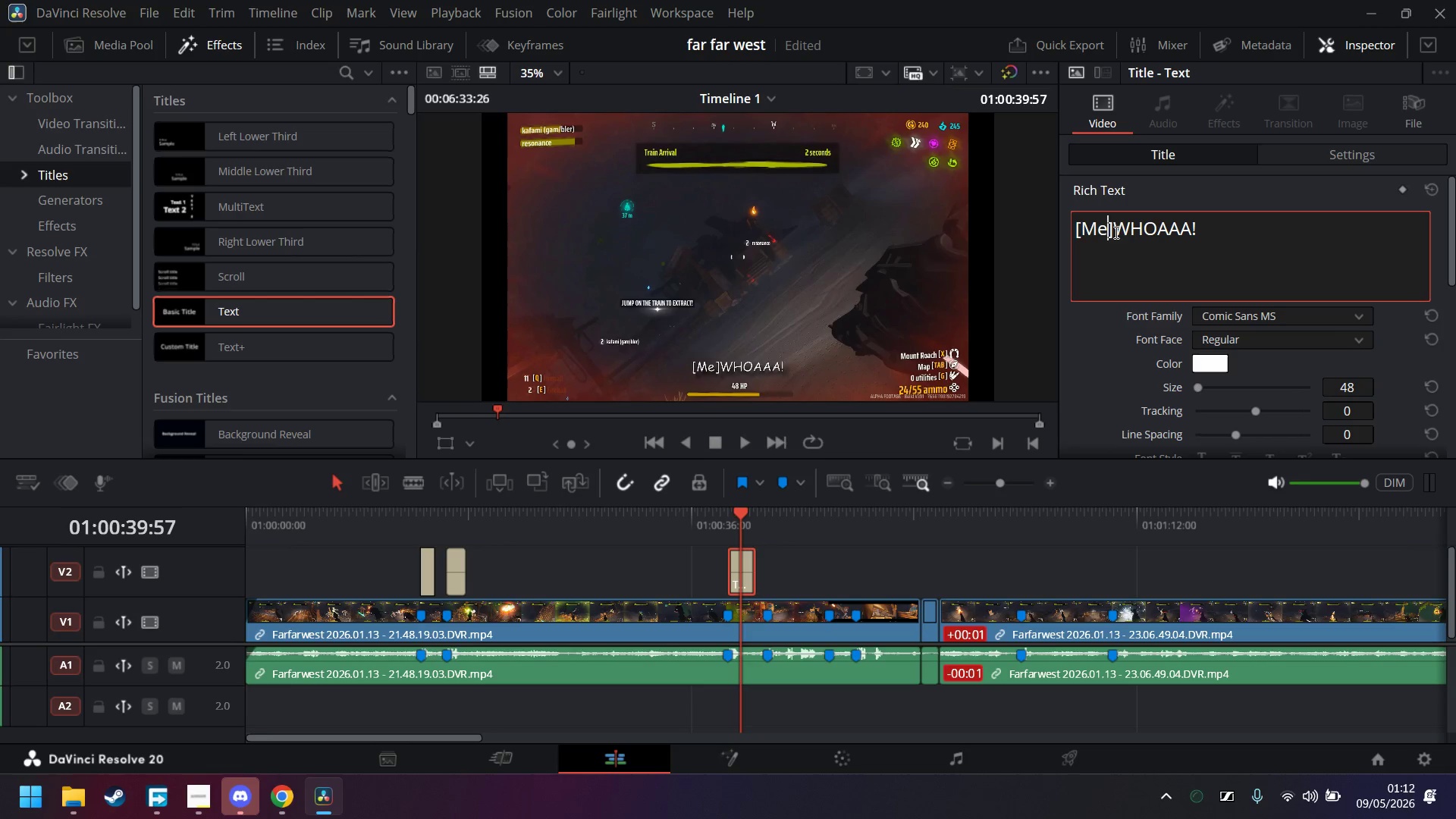 
key(ArrowRight)
 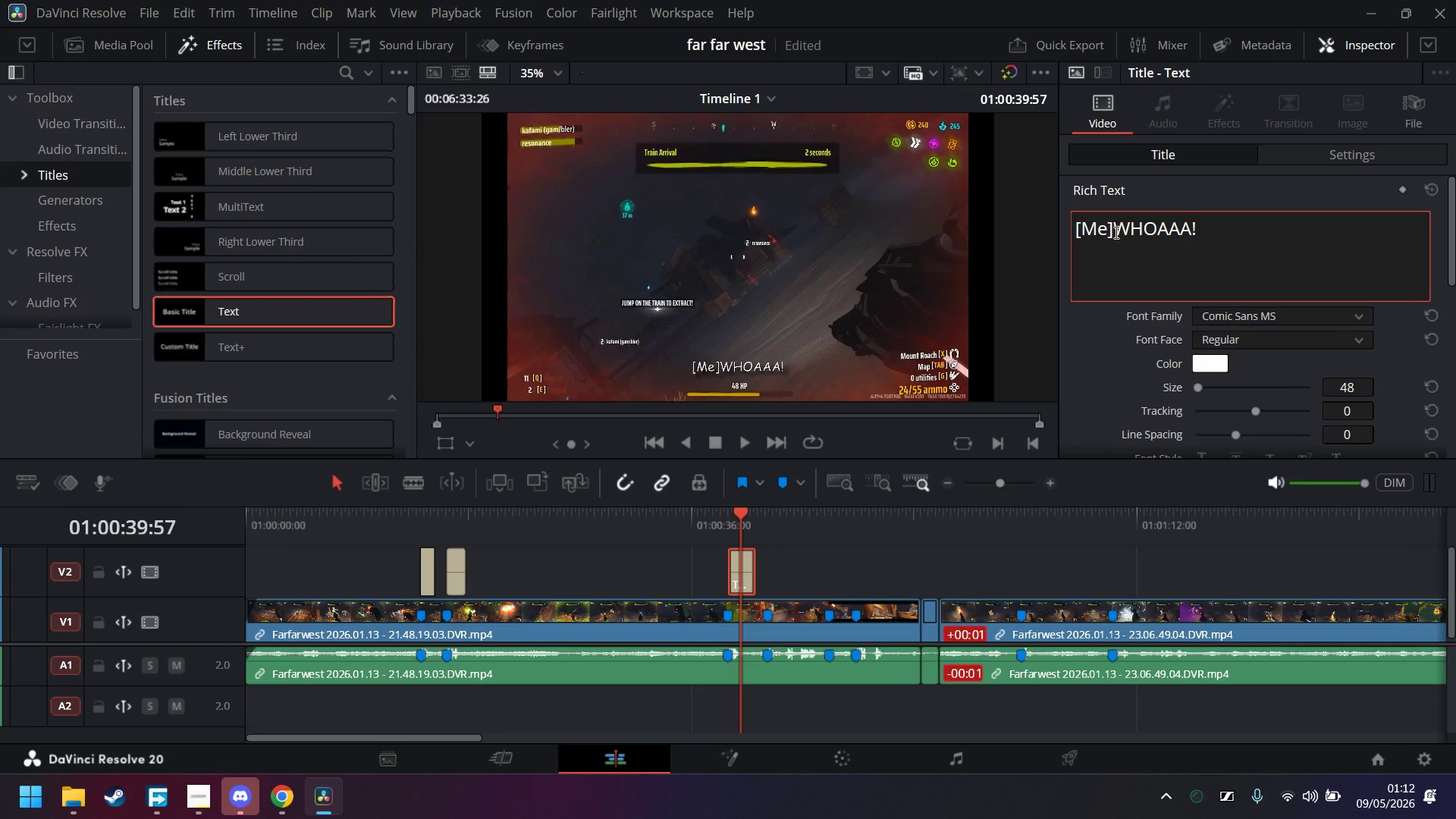 
key(Space)
 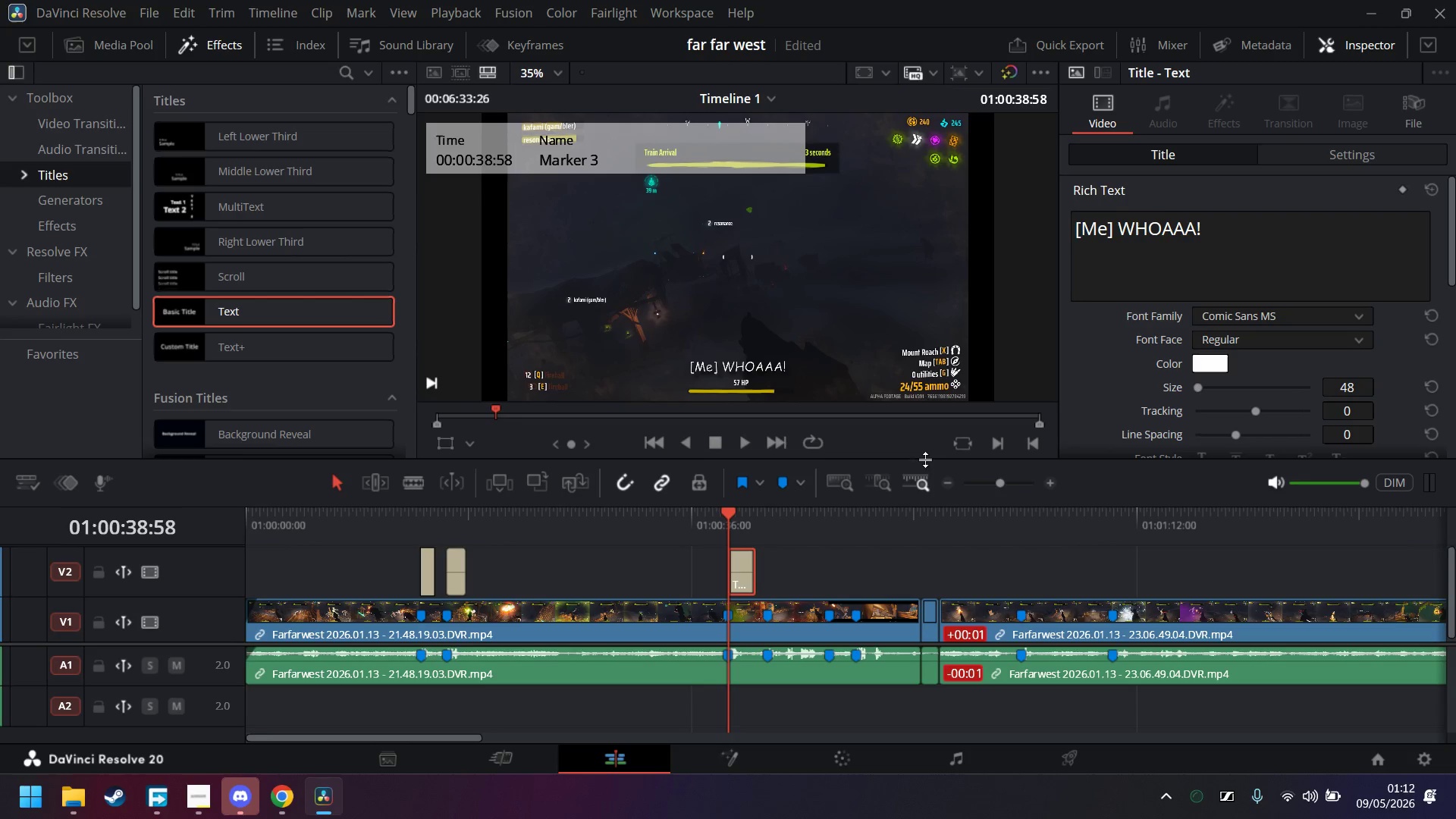 
wait(10.95)
 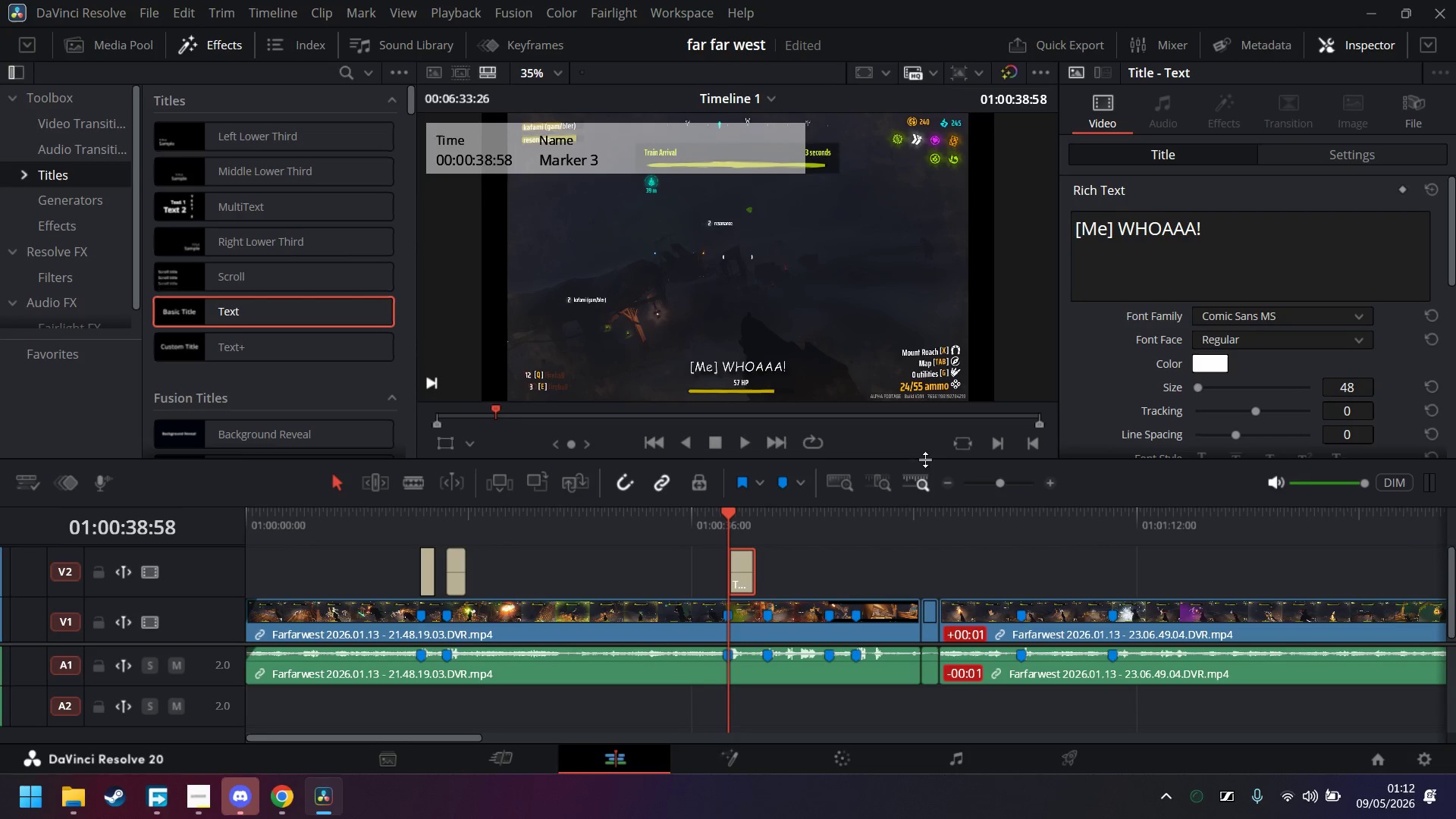 
left_click([833, 521])
 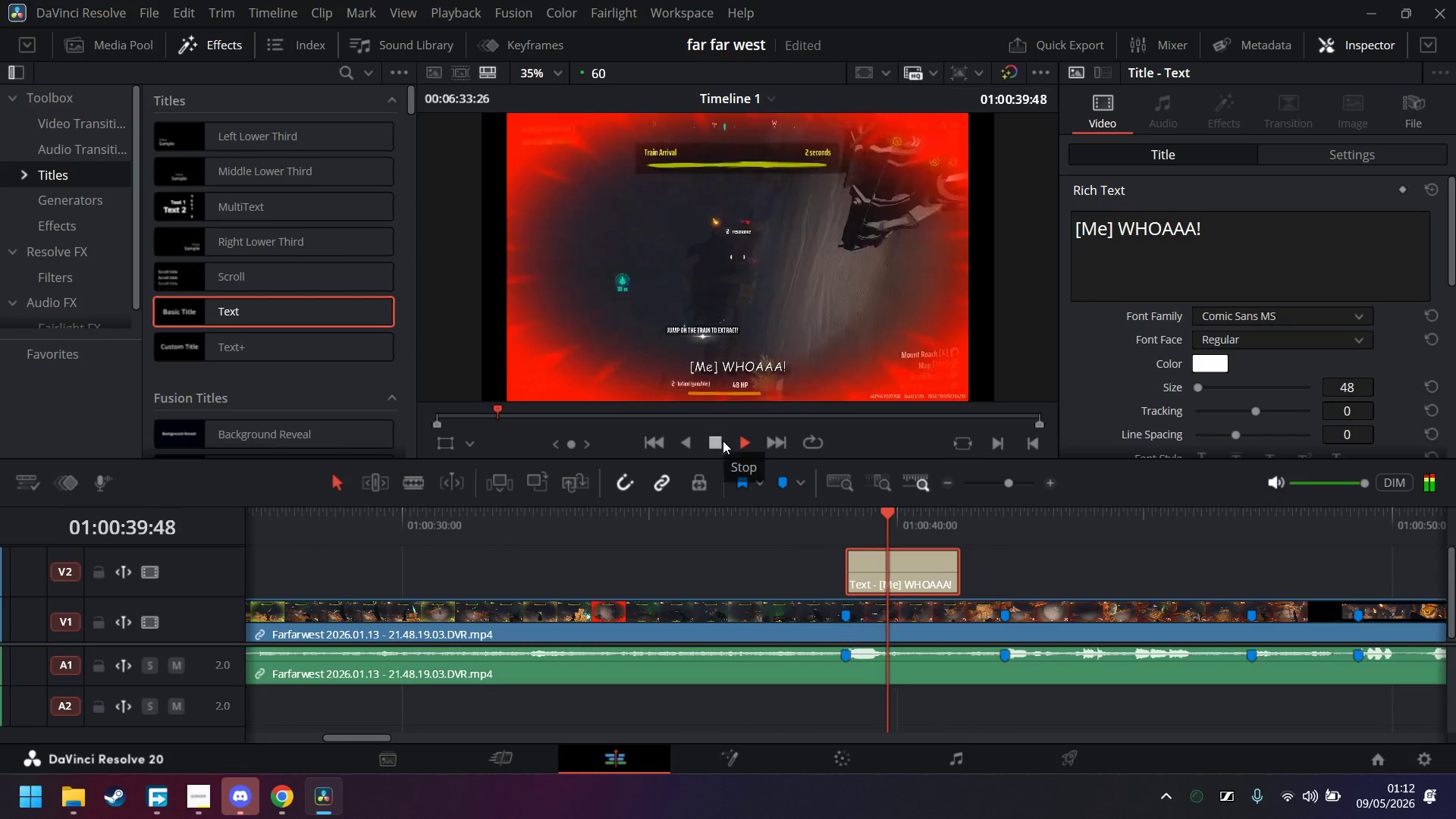 
left_click([718, 446])
 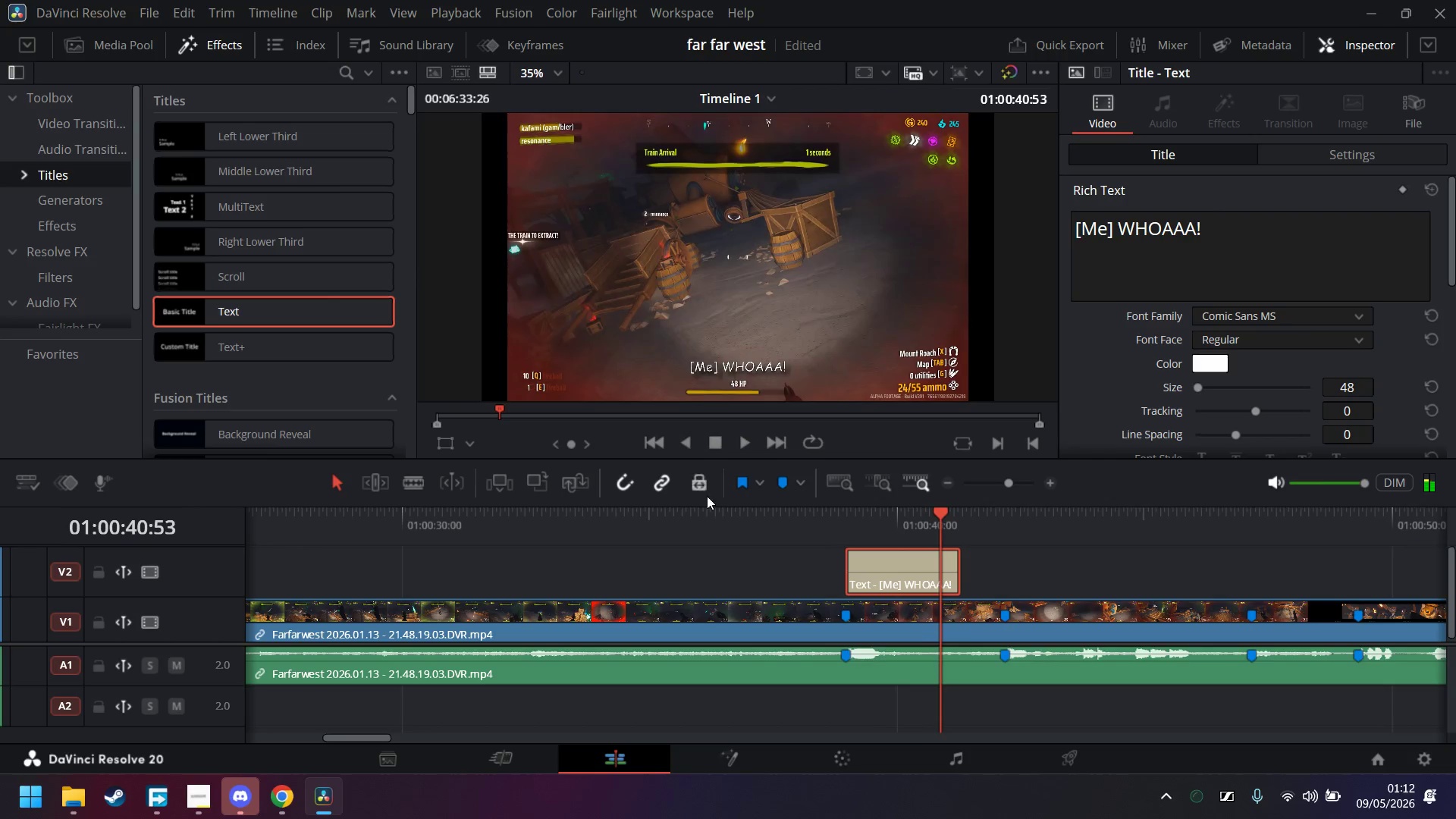 
left_click([703, 510])
 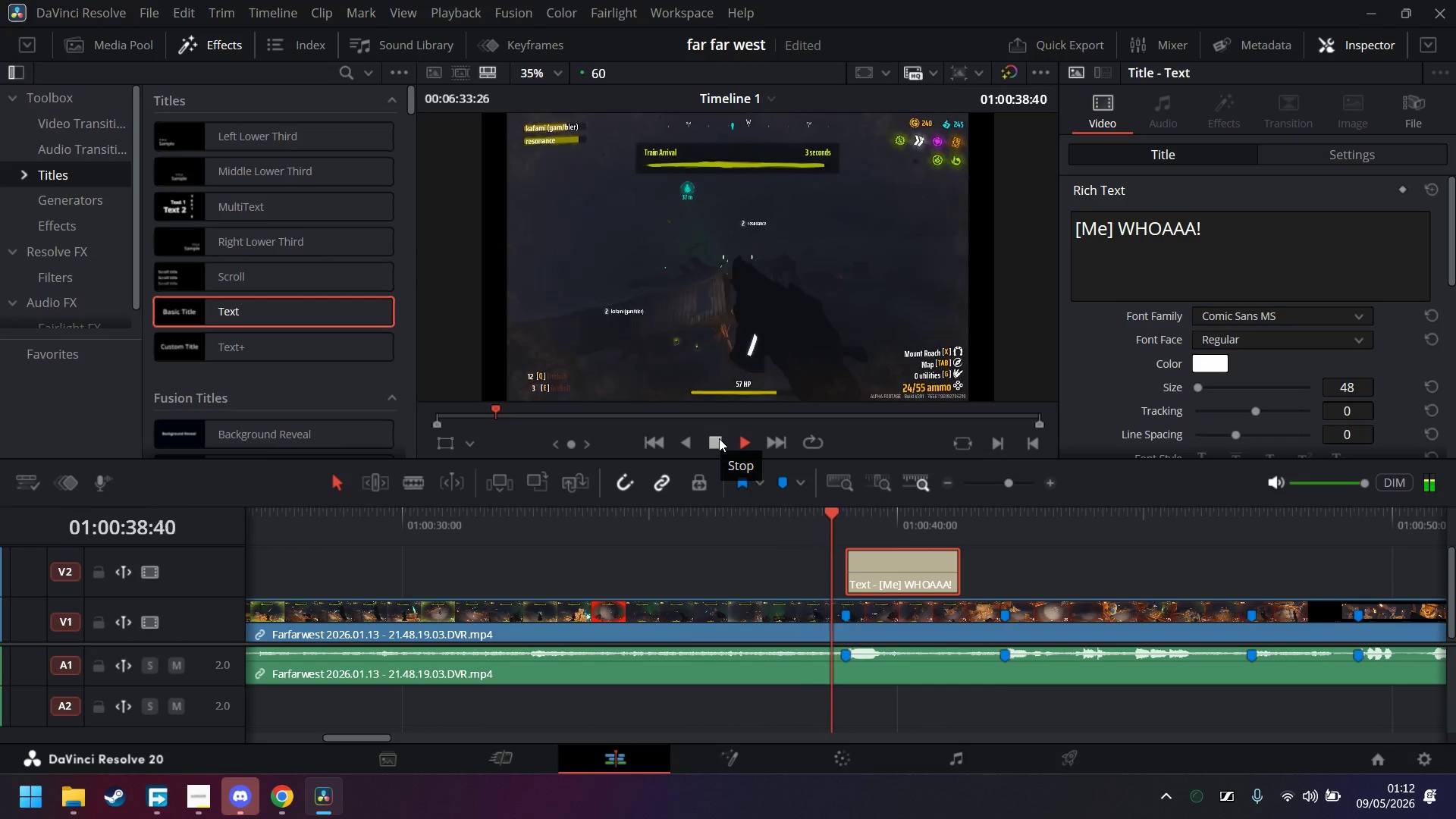 
left_click([719, 438])
 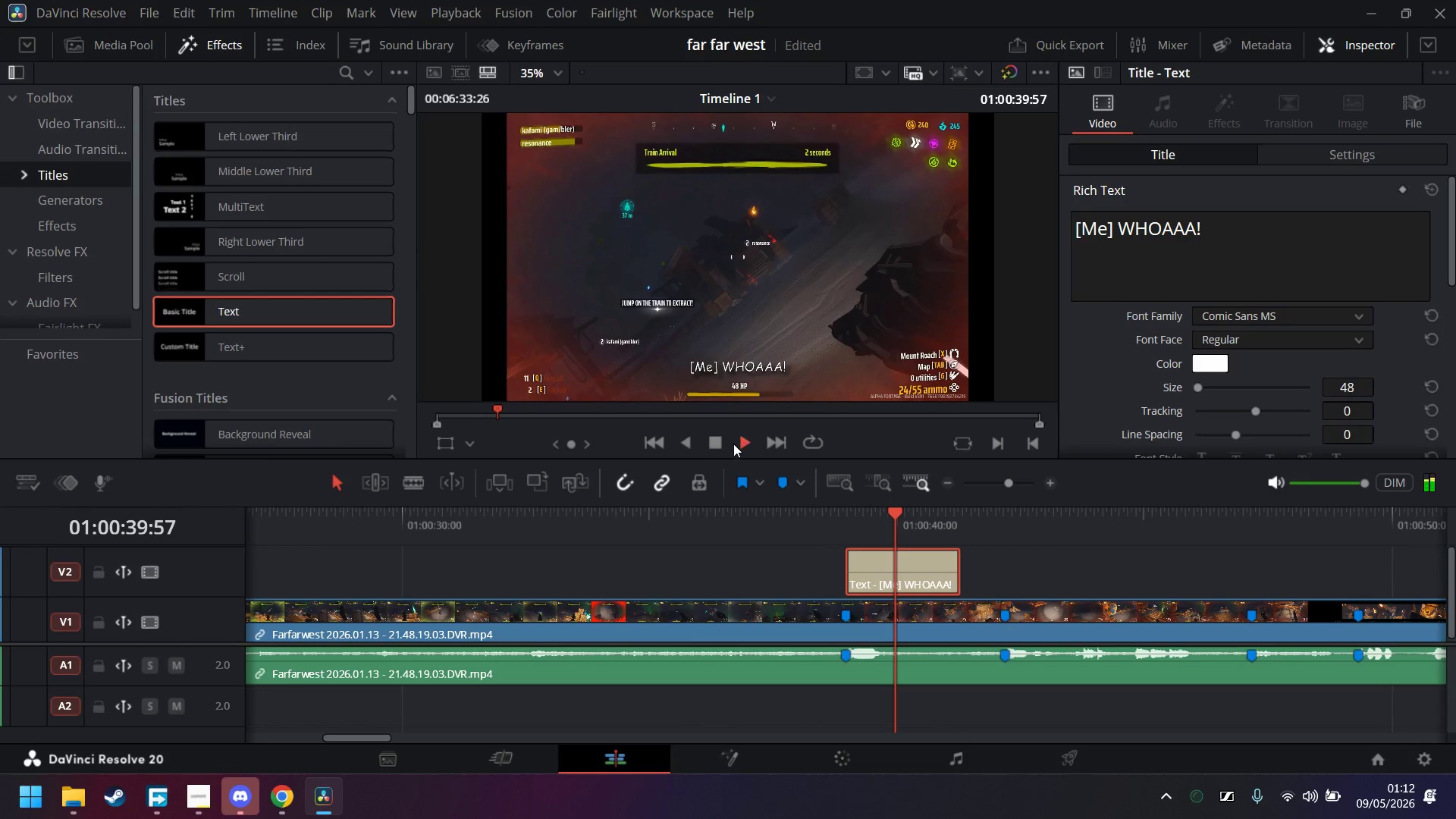 
key(B)
 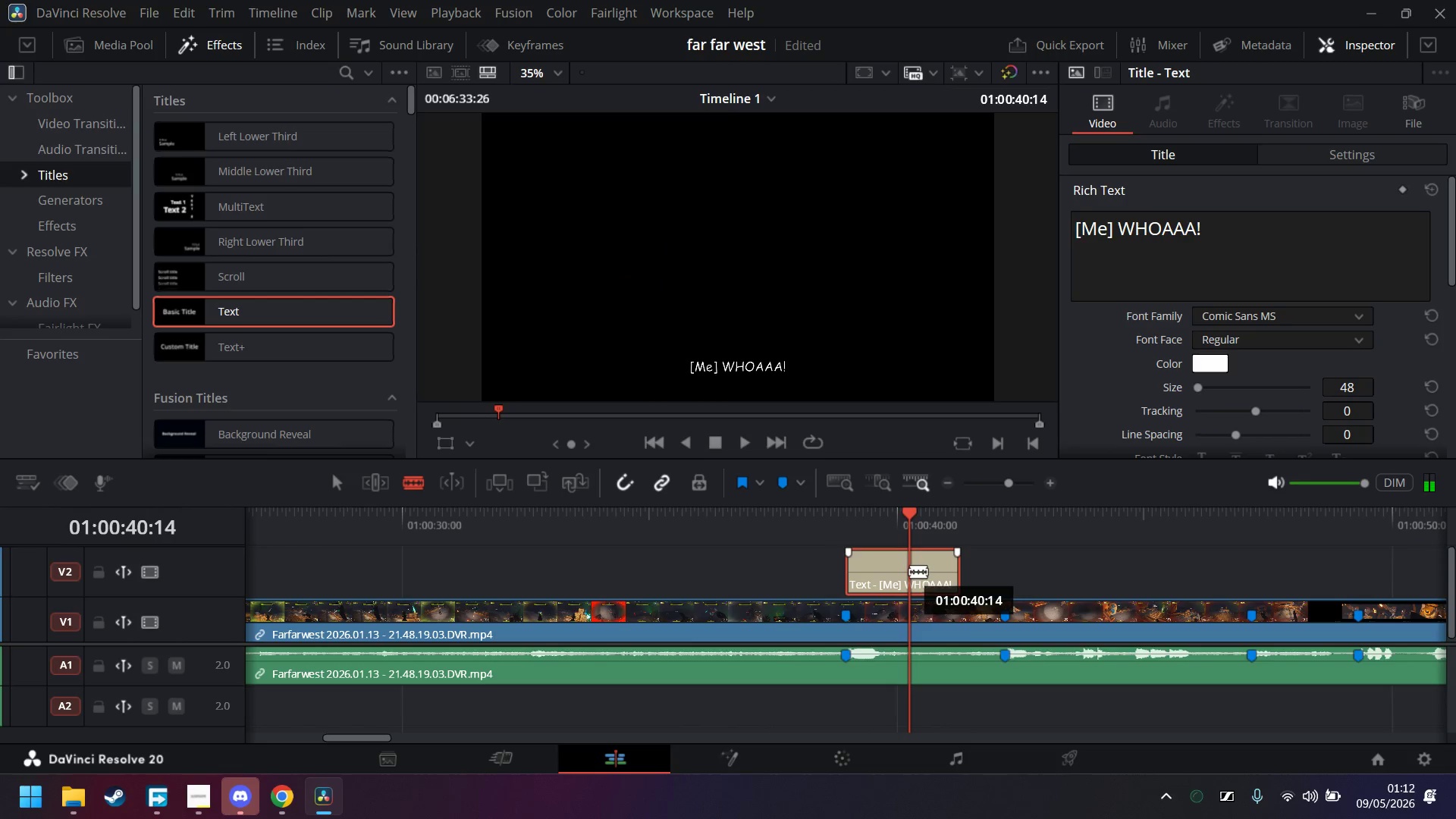 
left_click([909, 571])
 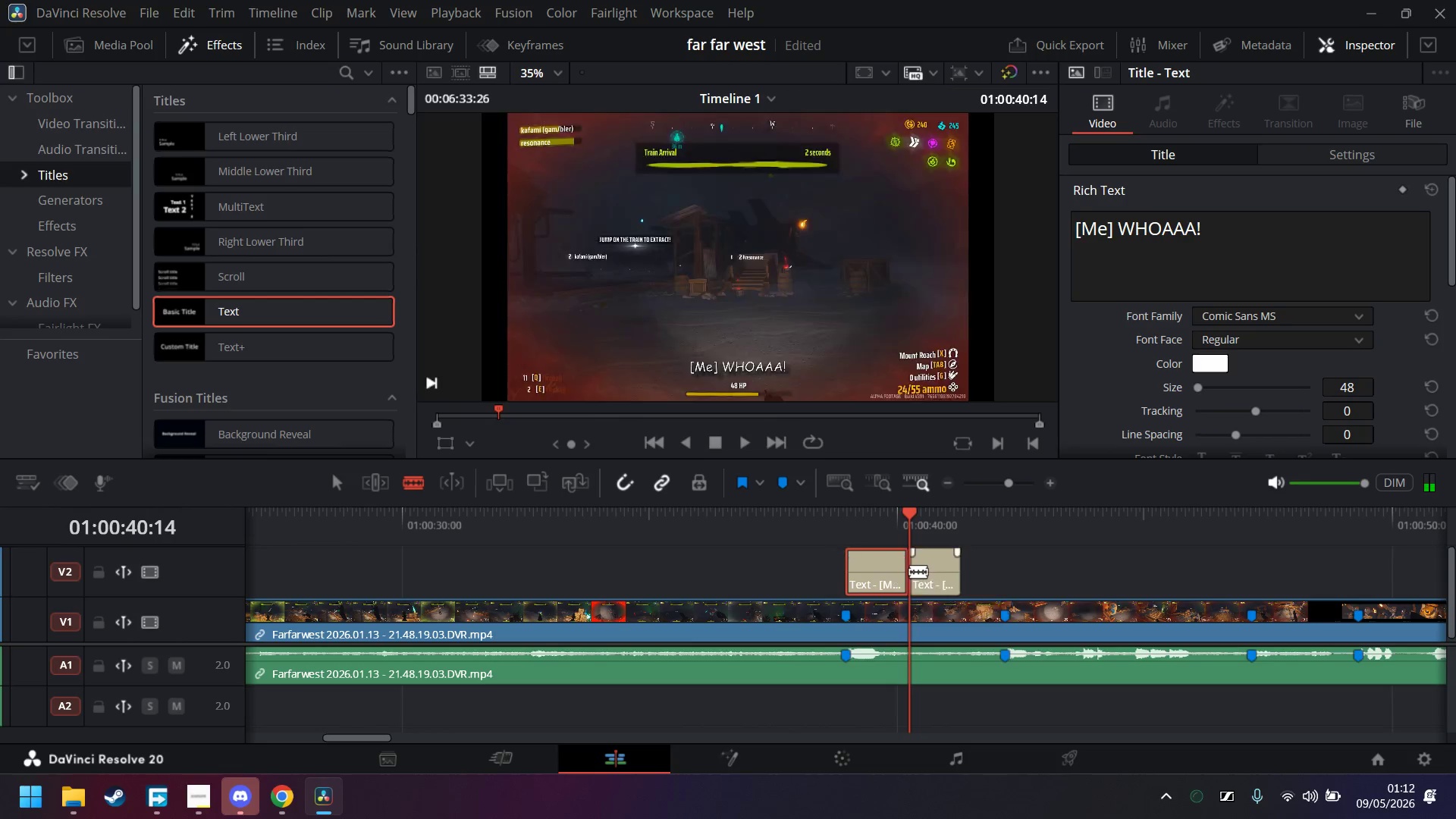 
key(A)
 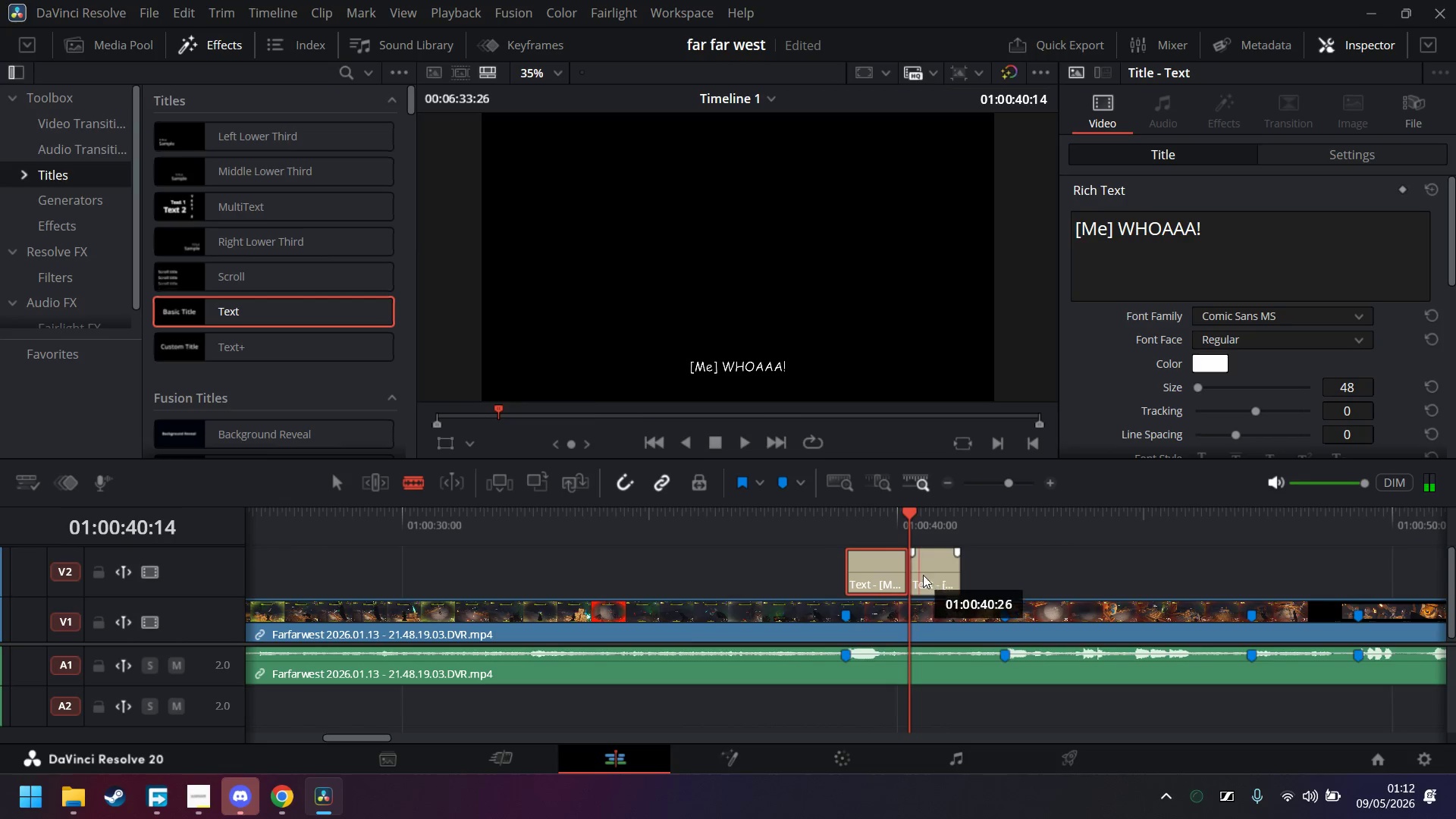 
double_click([927, 574])
 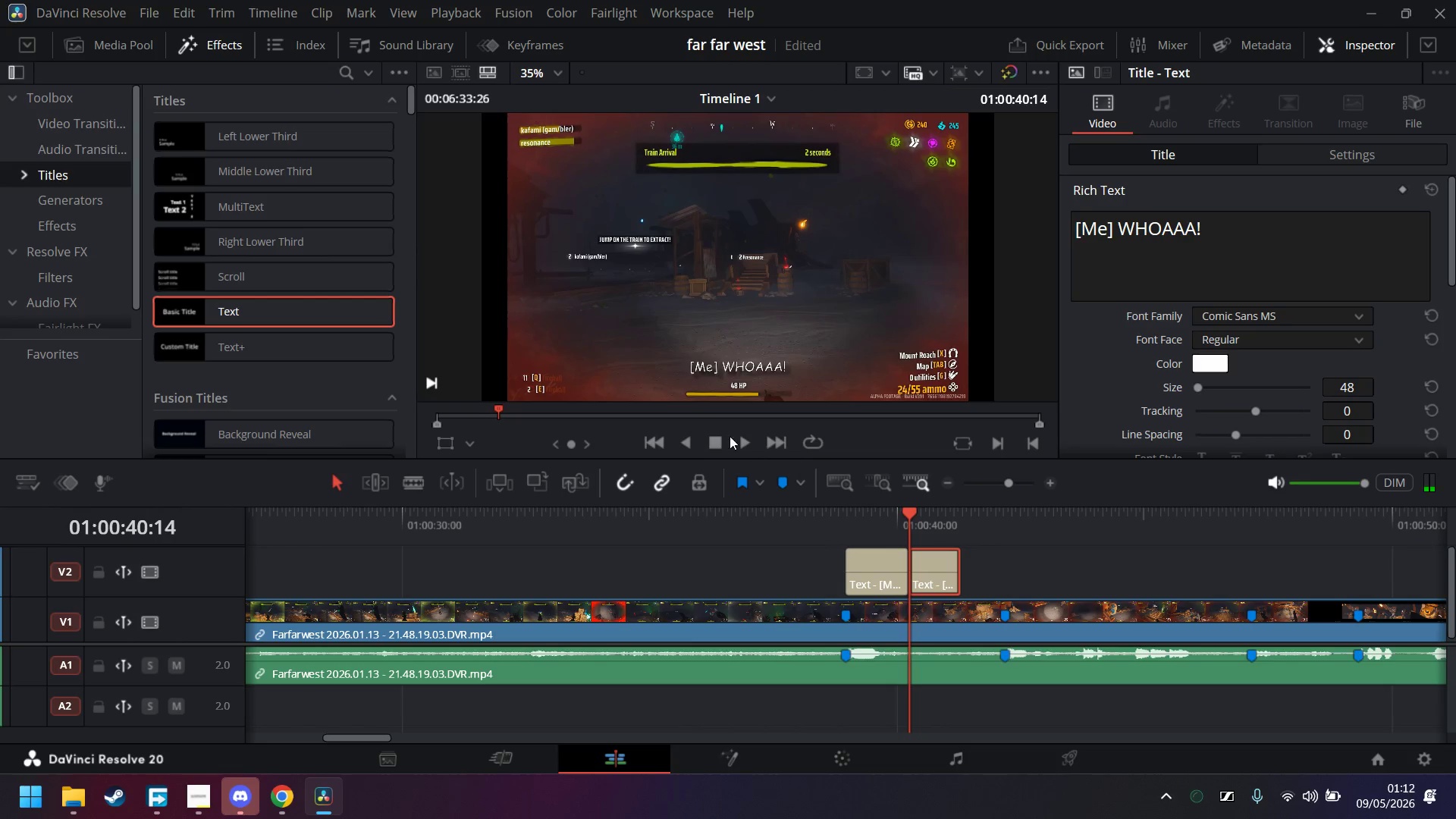 
left_click([748, 442])
 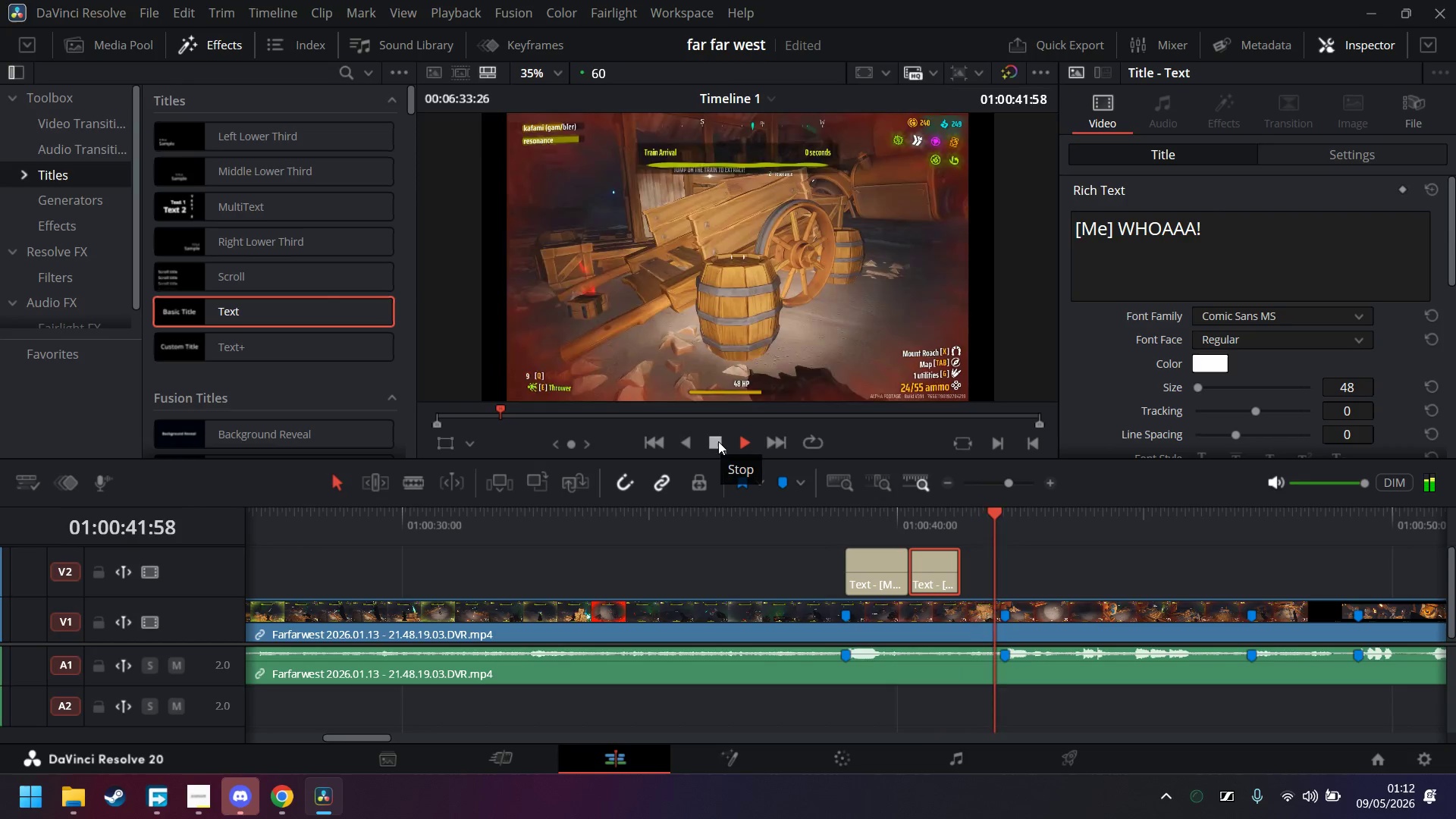 
left_click([718, 441])
 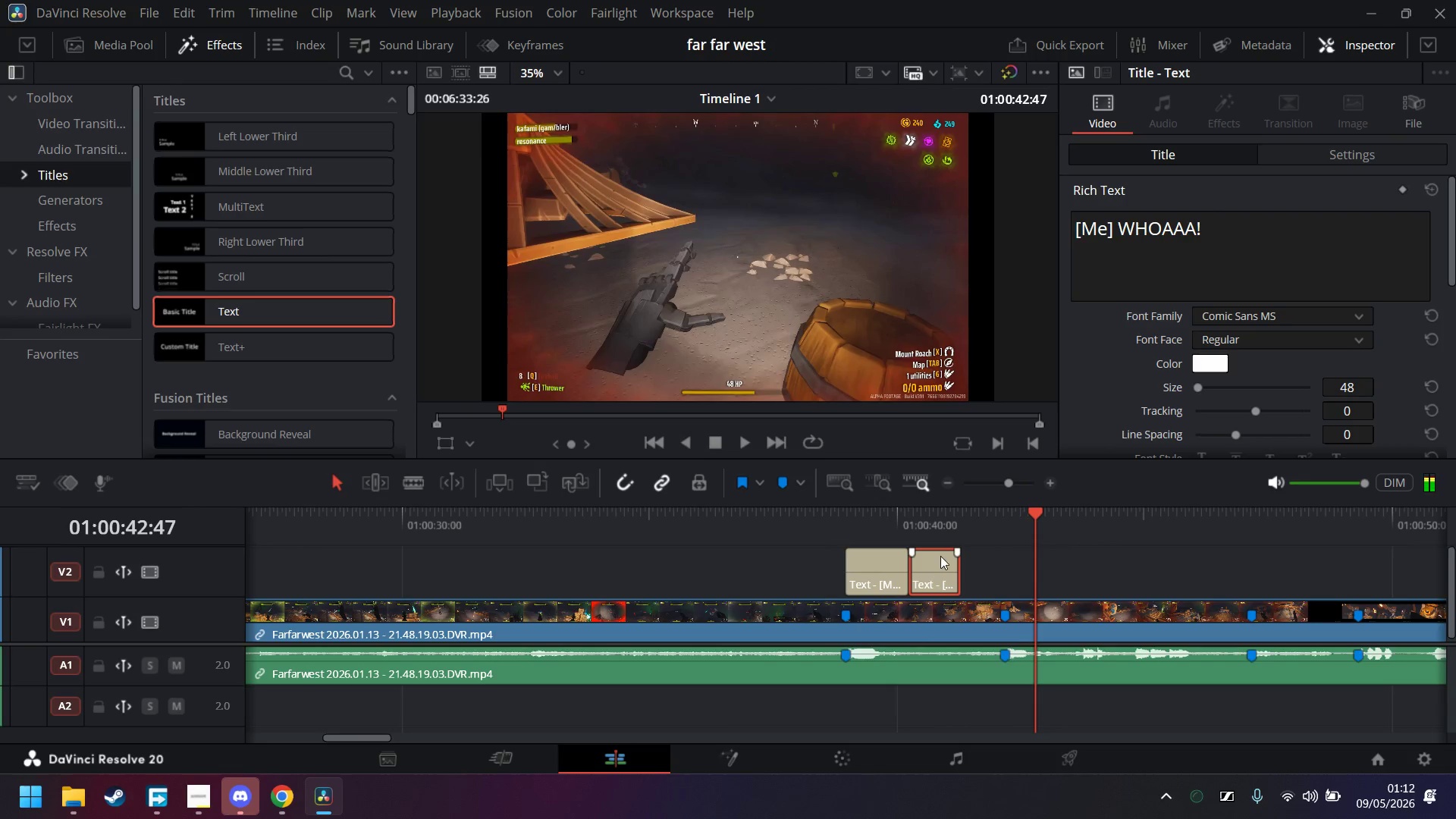 
left_click_drag(start_coordinate=[936, 565], to_coordinate=[1026, 563])
 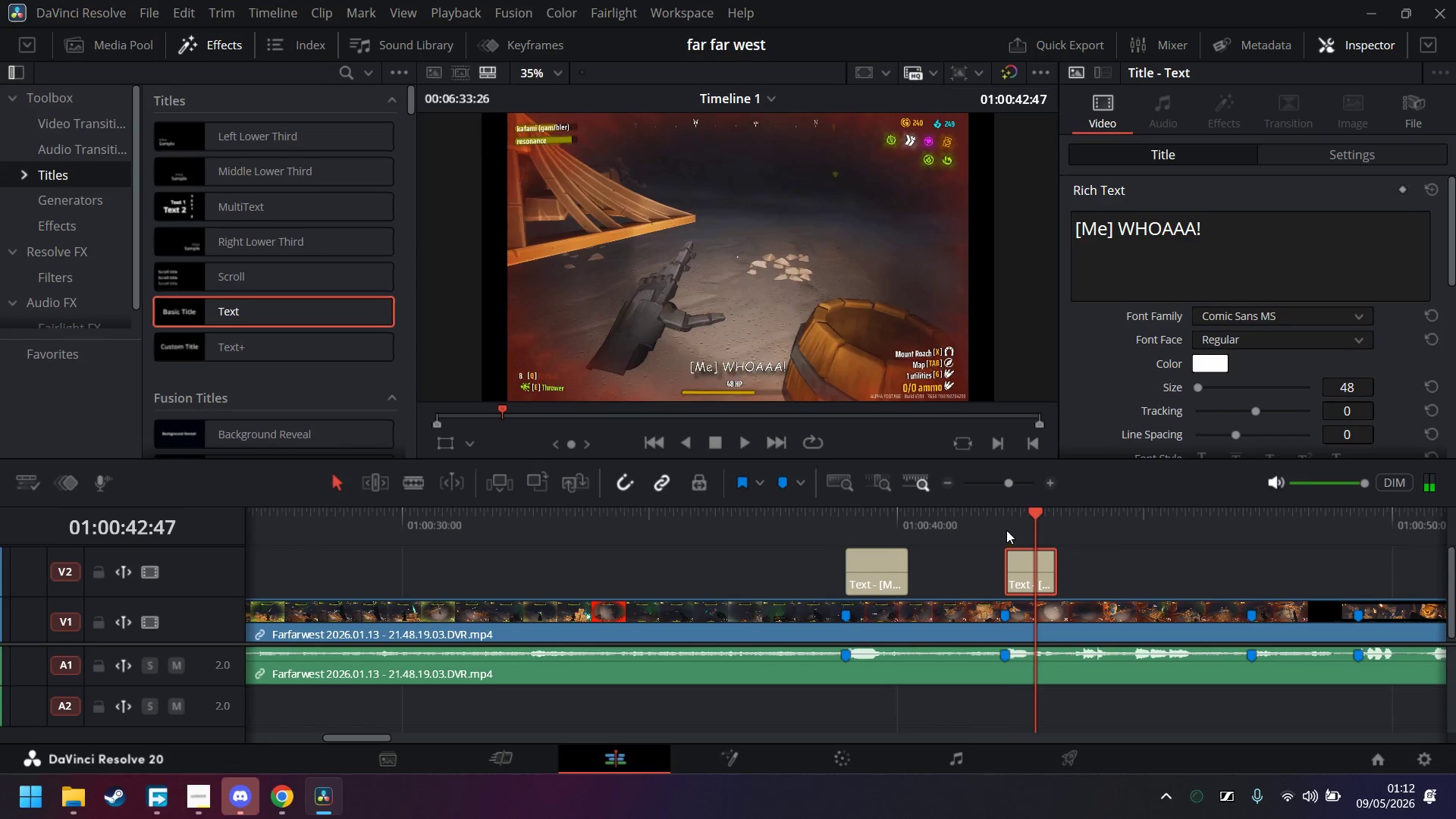 
left_click([1006, 529])